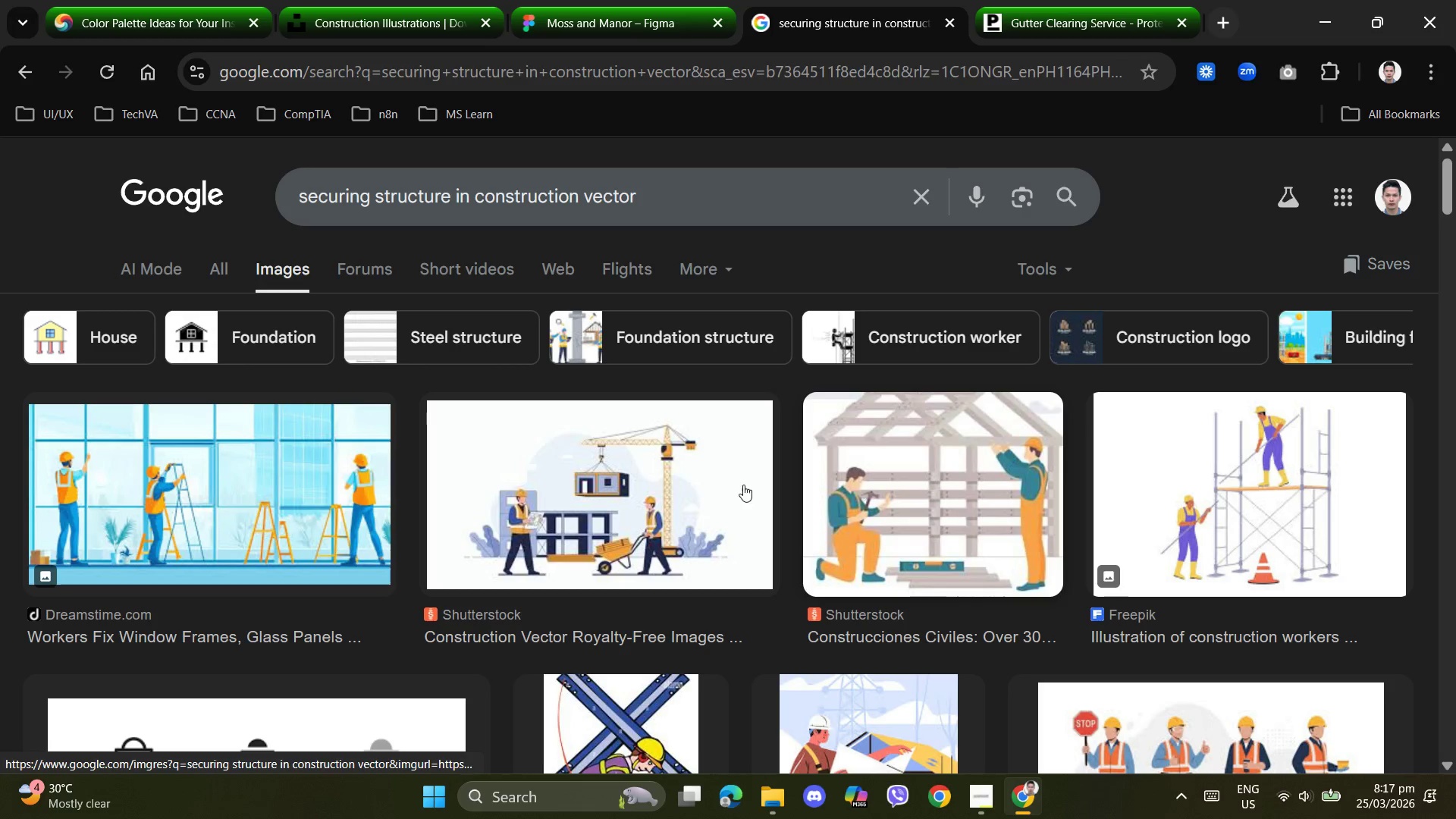 
scroll: coordinate [751, 565], scroll_direction: down, amount: 12.0
 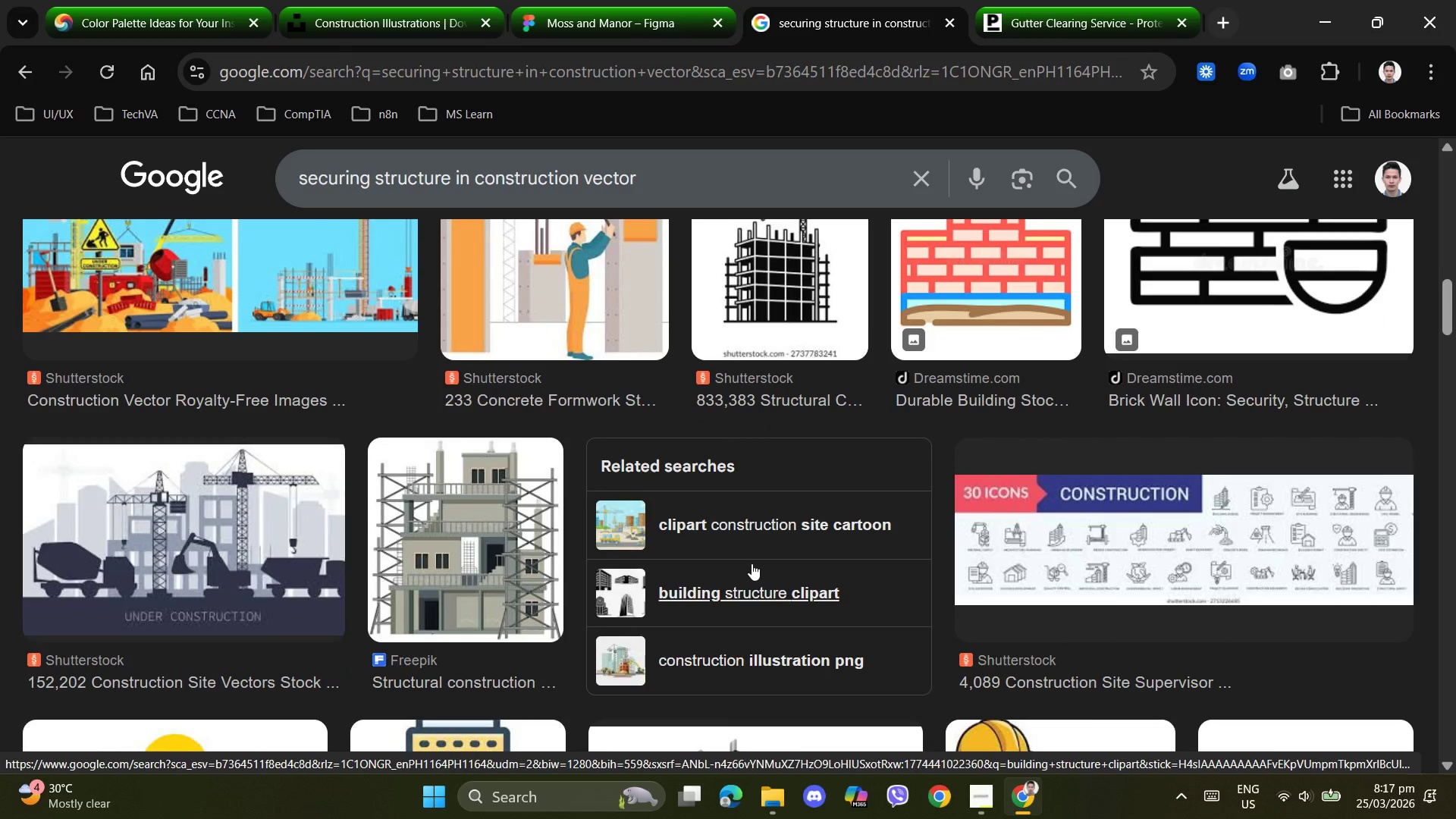 
scroll: coordinate [752, 563], scroll_direction: down, amount: 2.0
 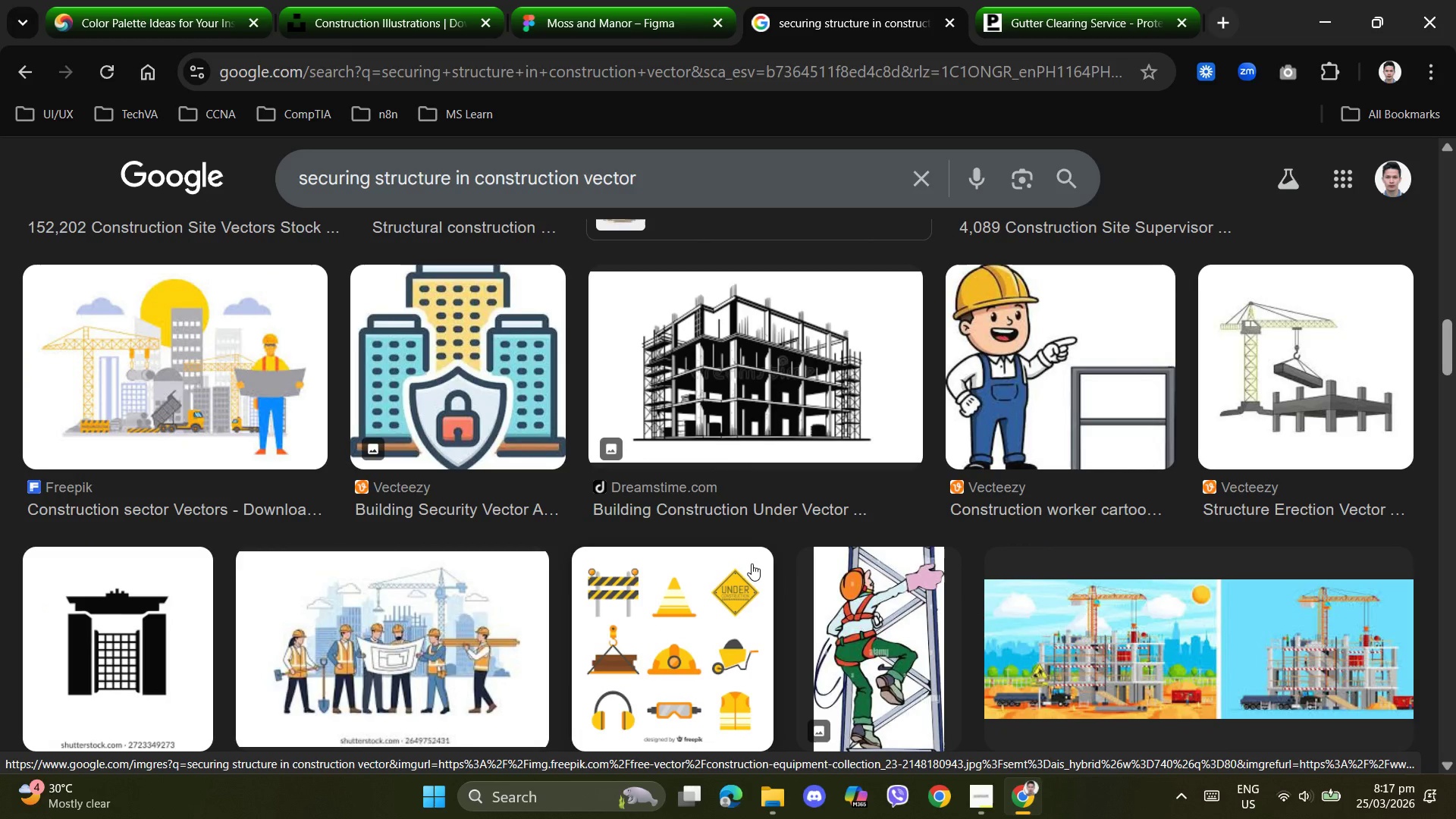 
scroll: coordinate [752, 562], scroll_direction: up, amount: 21.0
 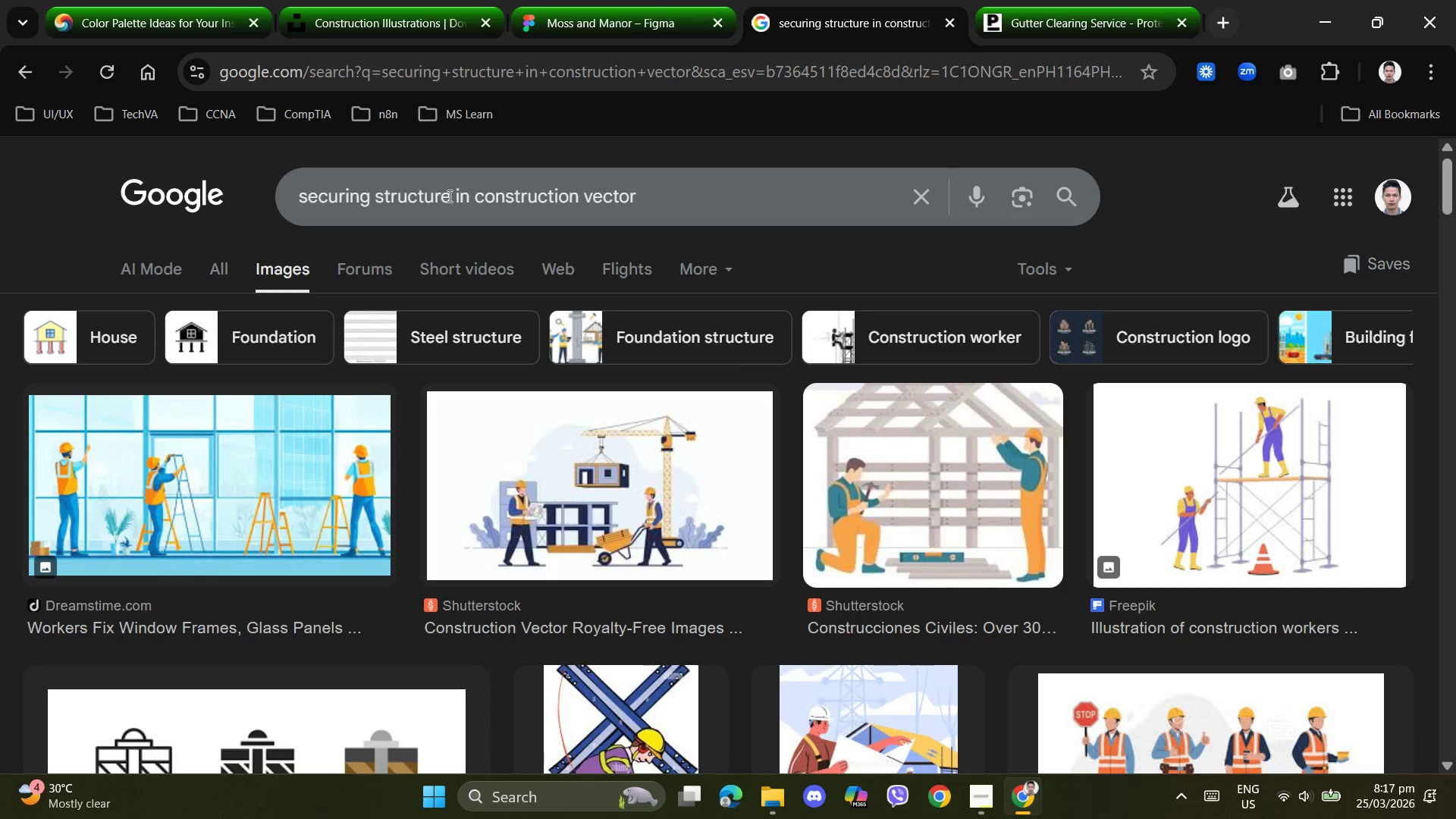 
left_click_drag(start_coordinate=[453, 196], to_coordinate=[418, 194])
 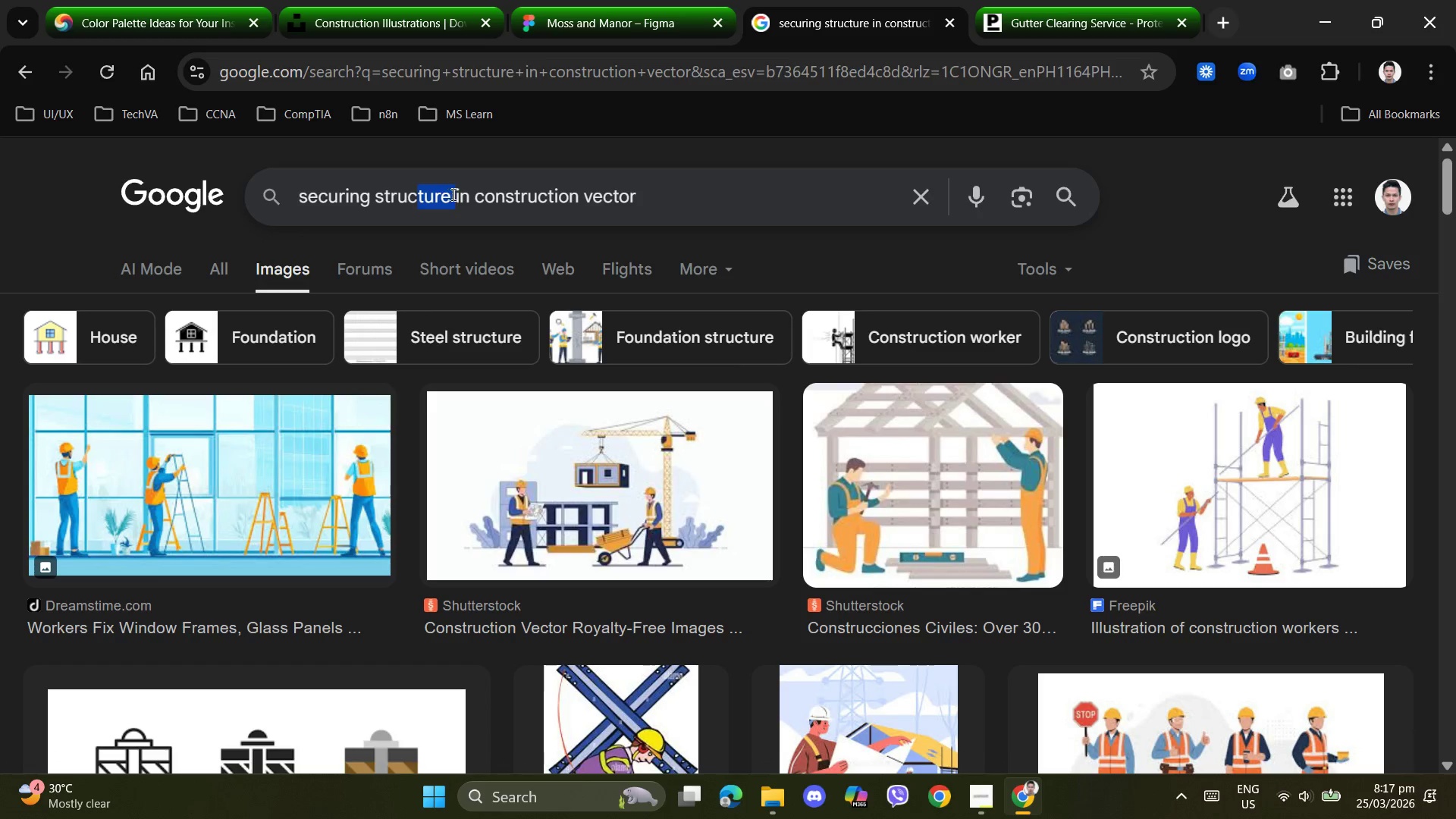 
left_click([452, 194])
 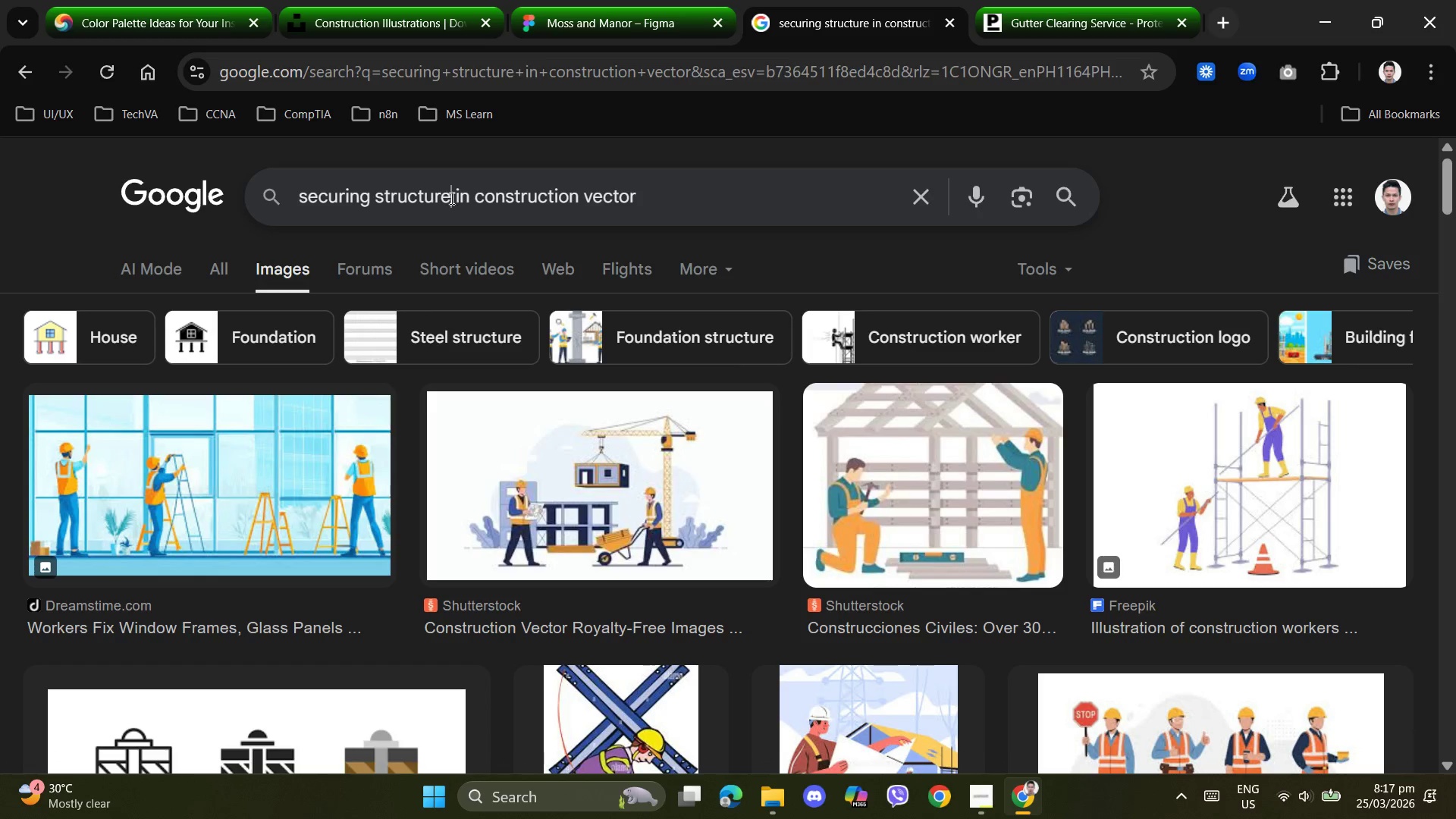 
left_click_drag(start_coordinate=[451, 197], to_coordinate=[378, 191])
 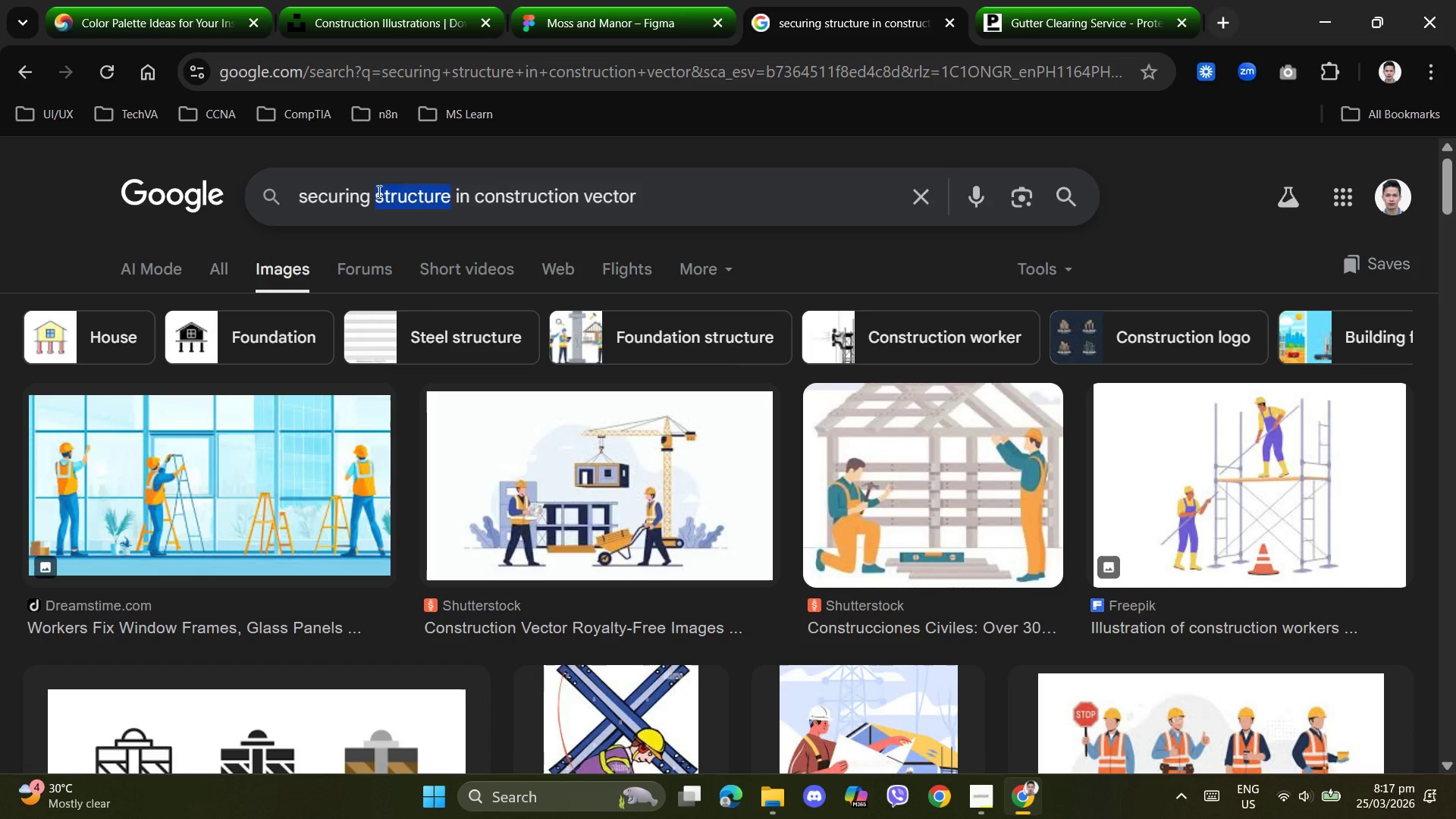 
type(gutter)
 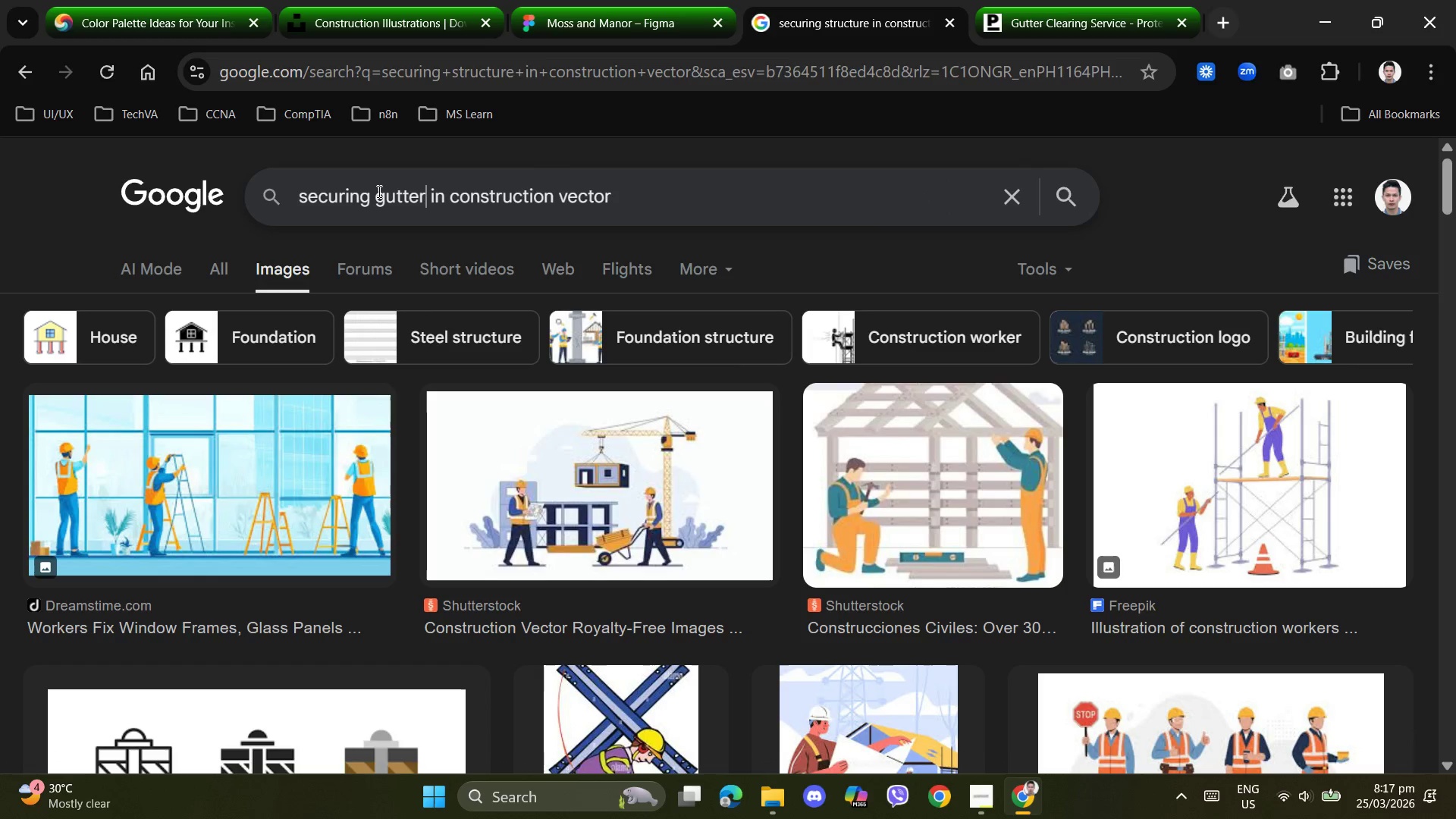 
key(Enter)
 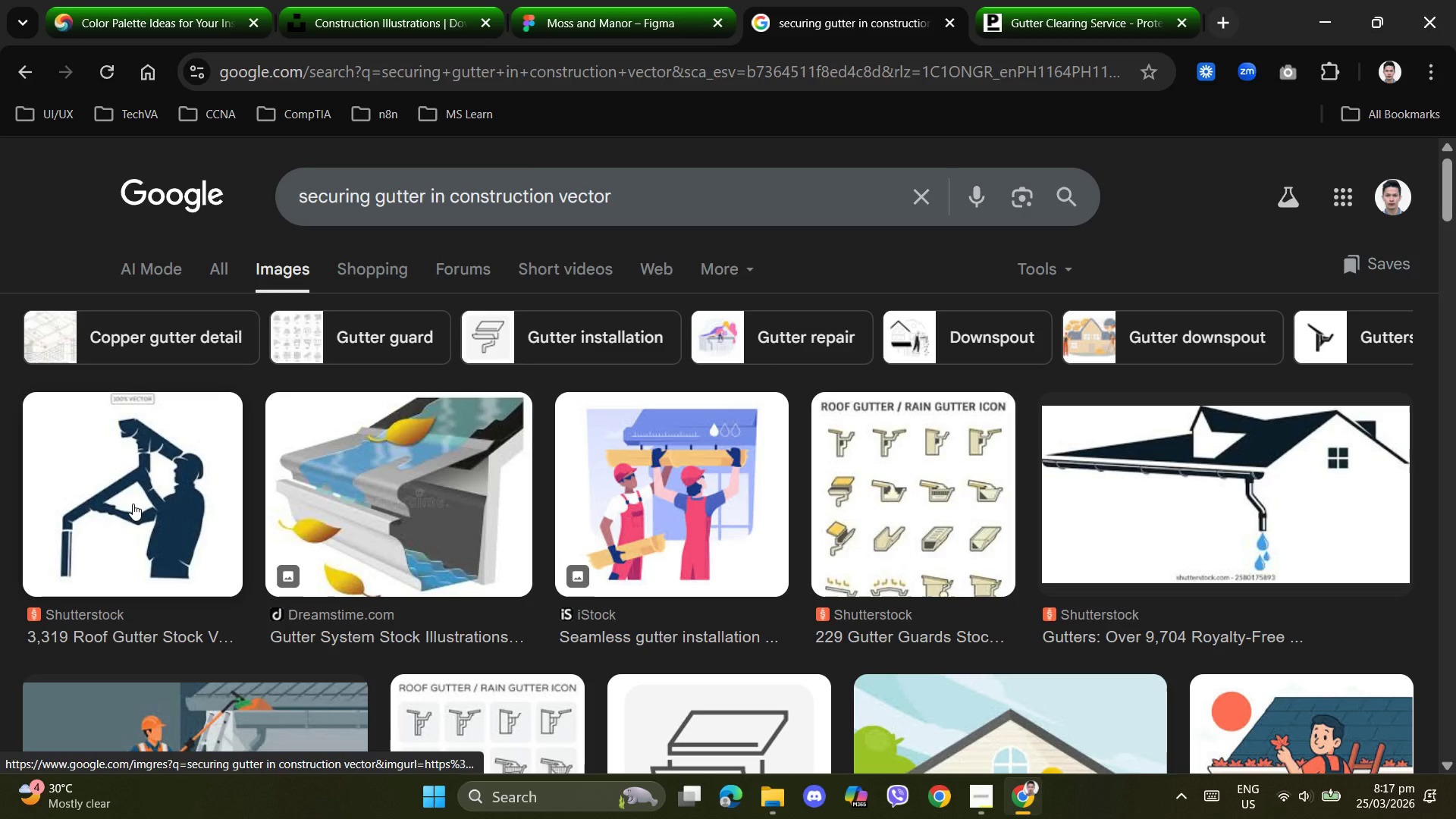 
left_click([133, 504])
 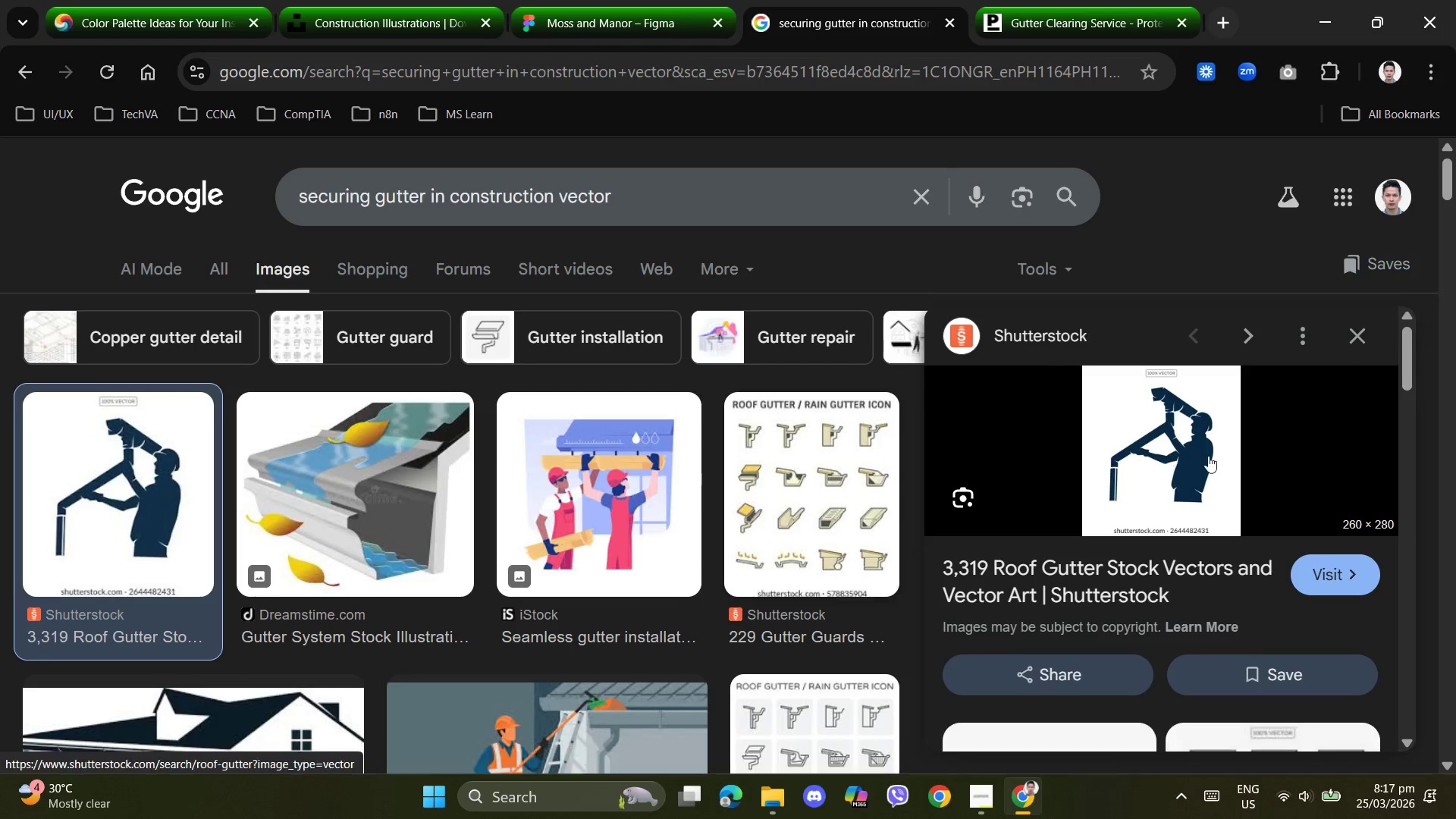 
left_click([1163, 440])
 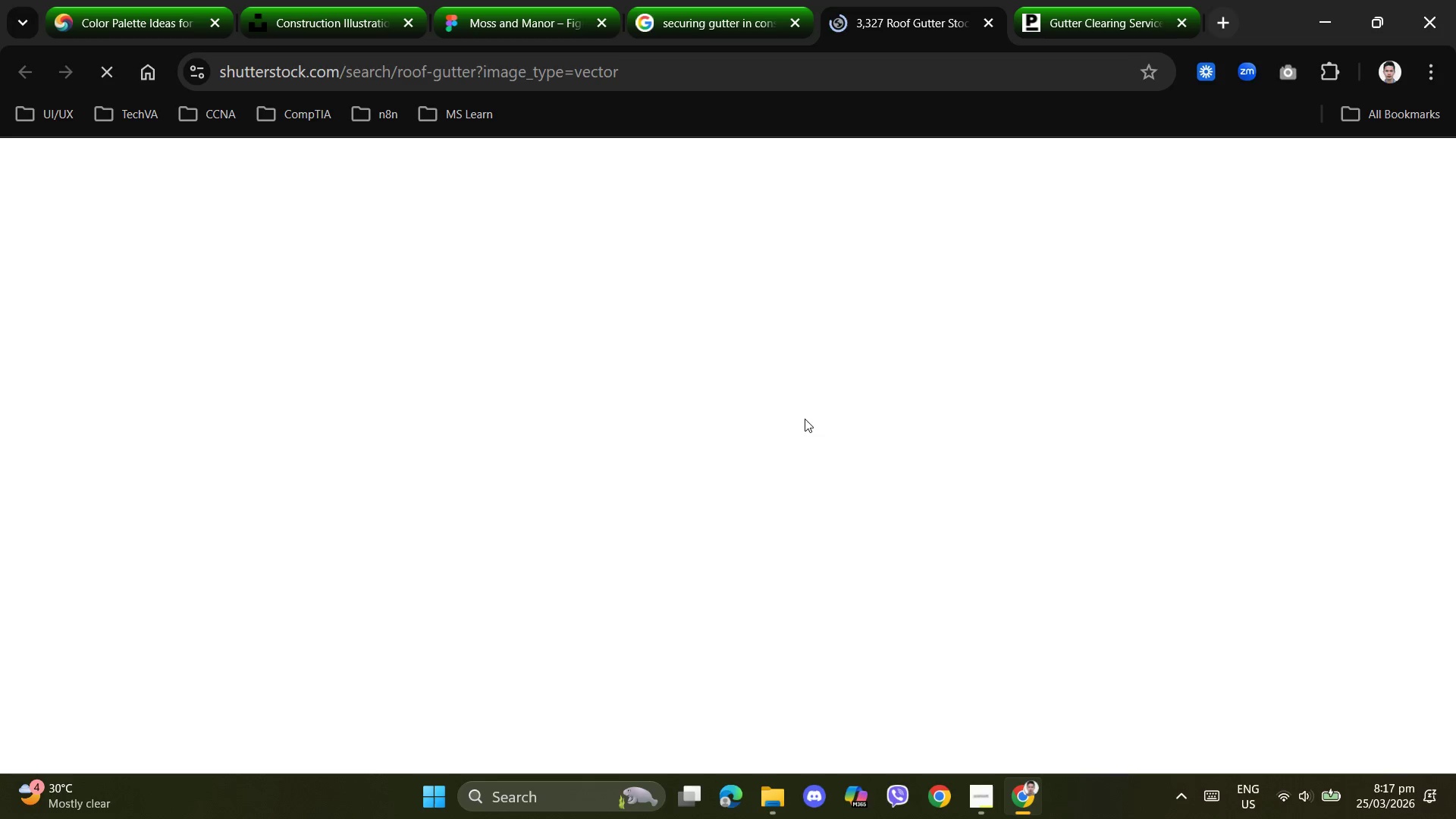 
scroll: coordinate [854, 447], scroll_direction: down, amount: 4.0
 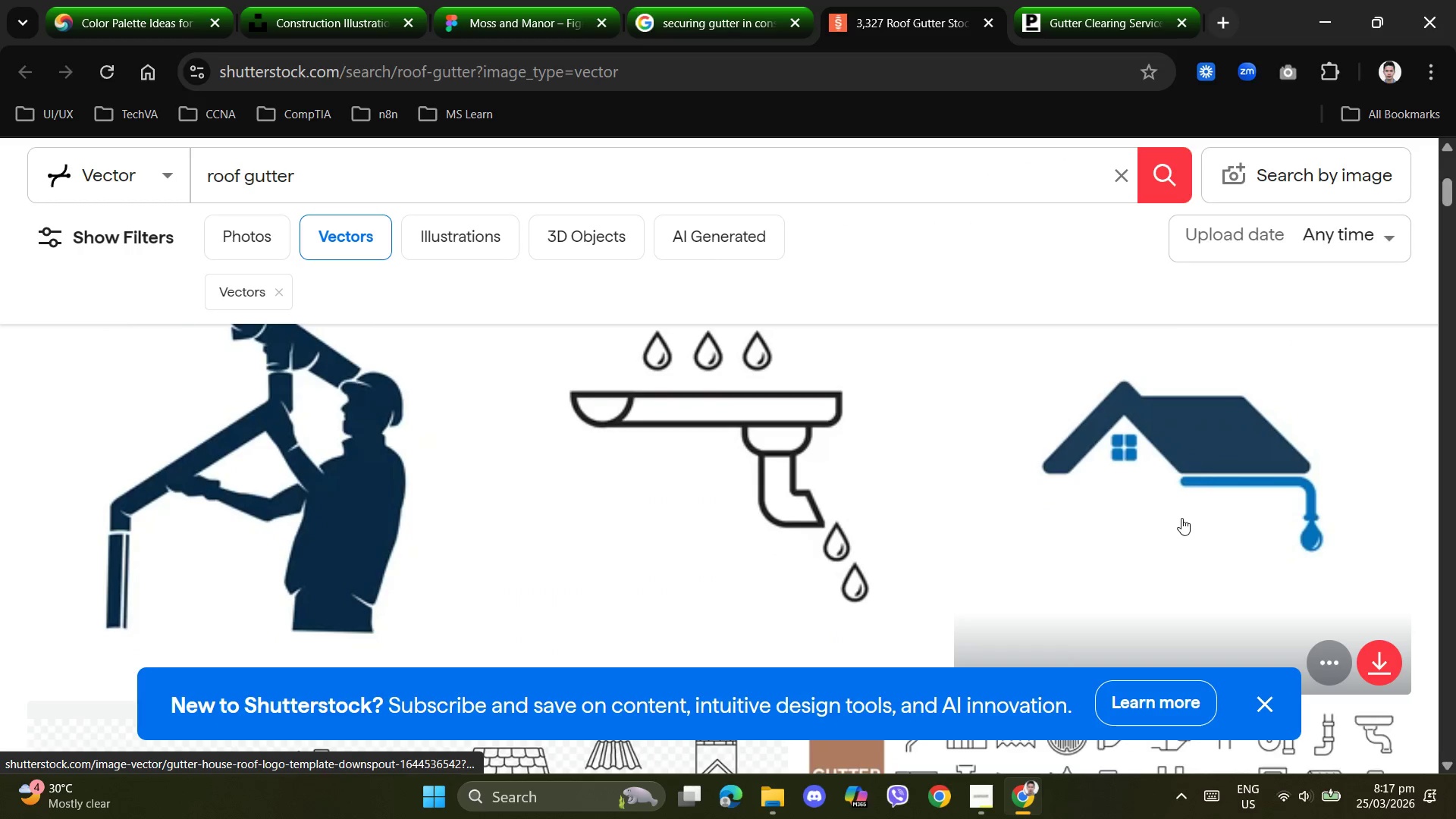 
scroll: coordinate [1181, 518], scroll_direction: up, amount: 1.0
 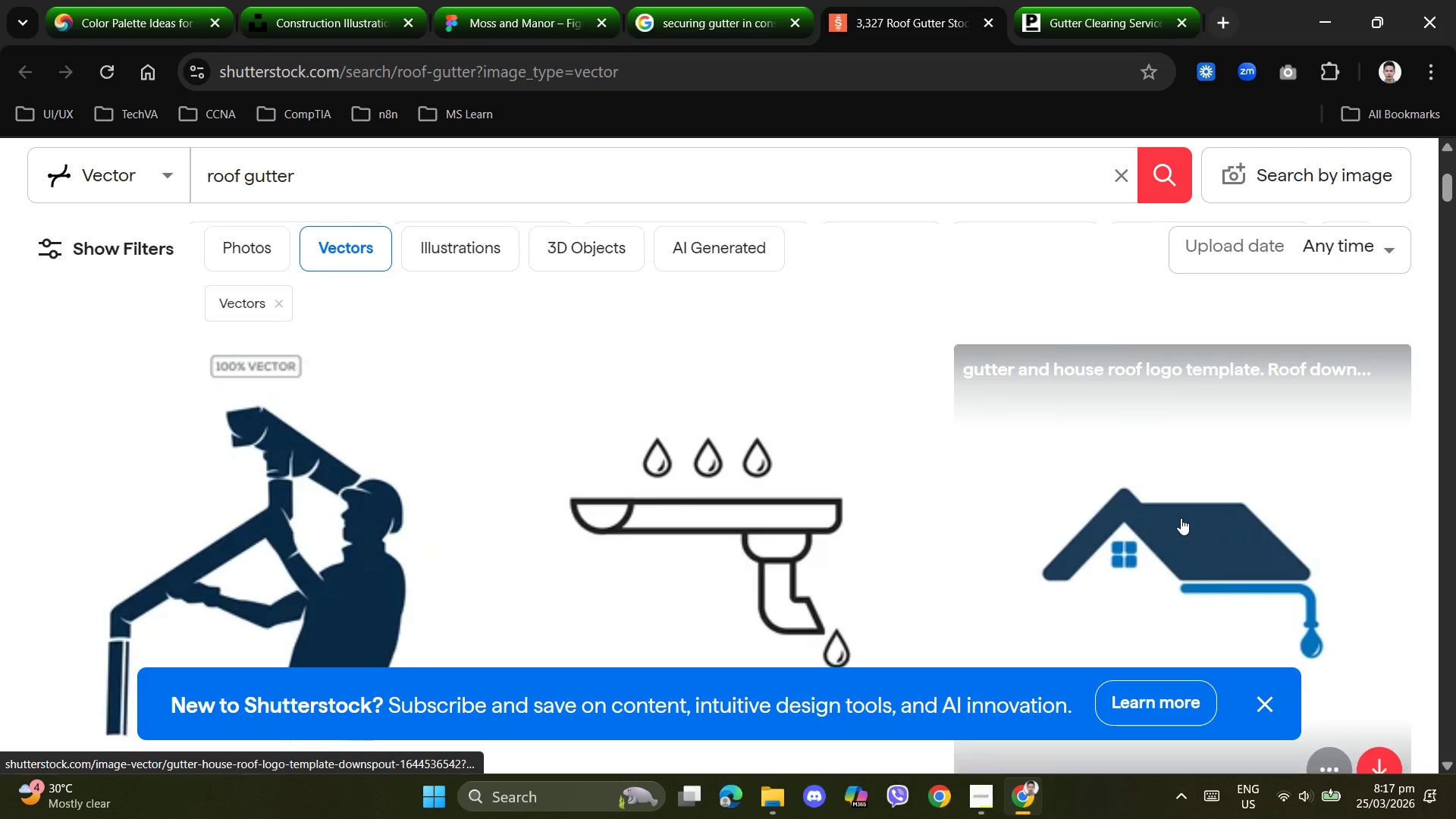 
scroll: coordinate [1181, 518], scroll_direction: down, amount: 2.0
 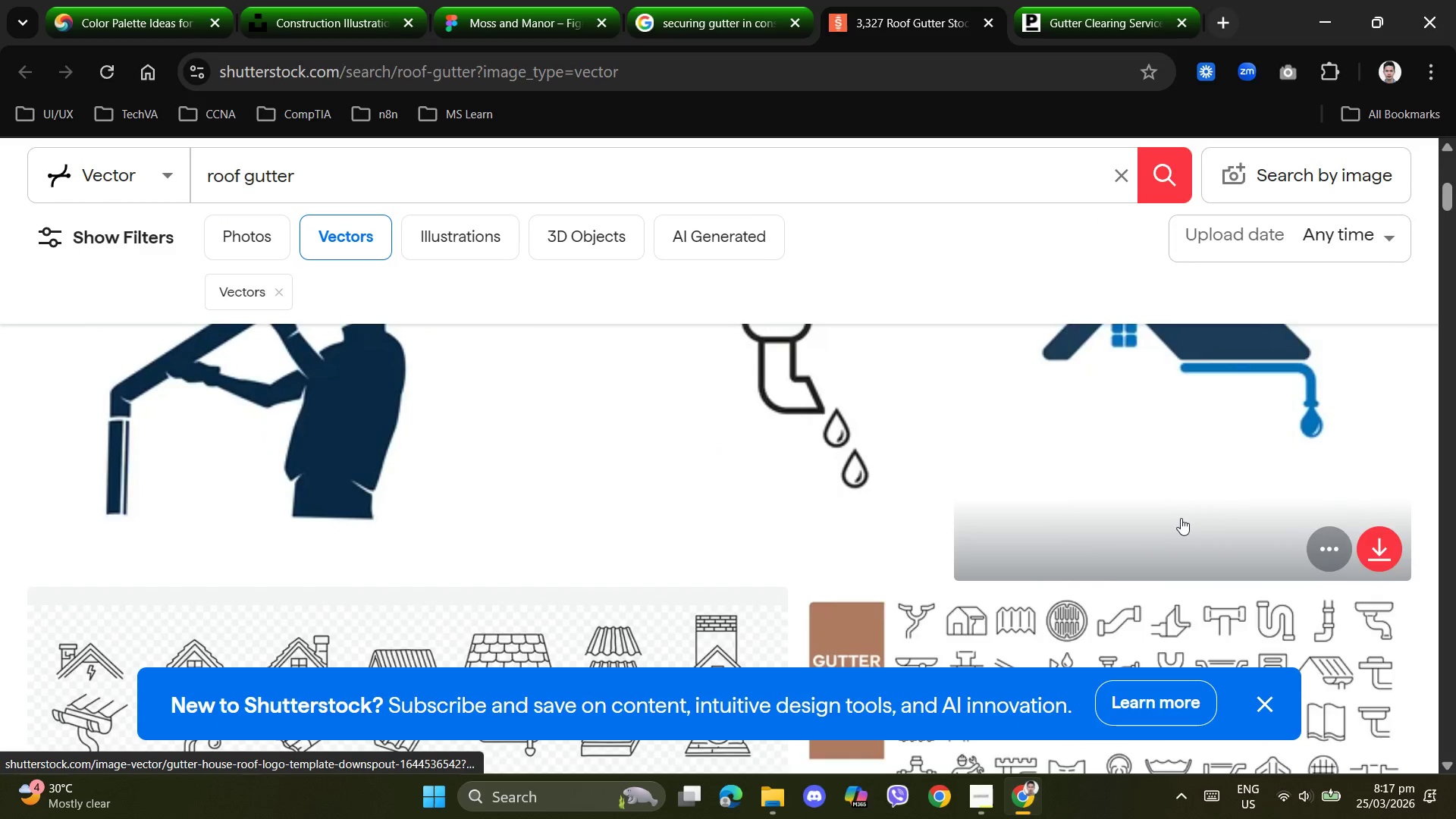 
scroll: coordinate [1181, 518], scroll_direction: up, amount: 1.0
 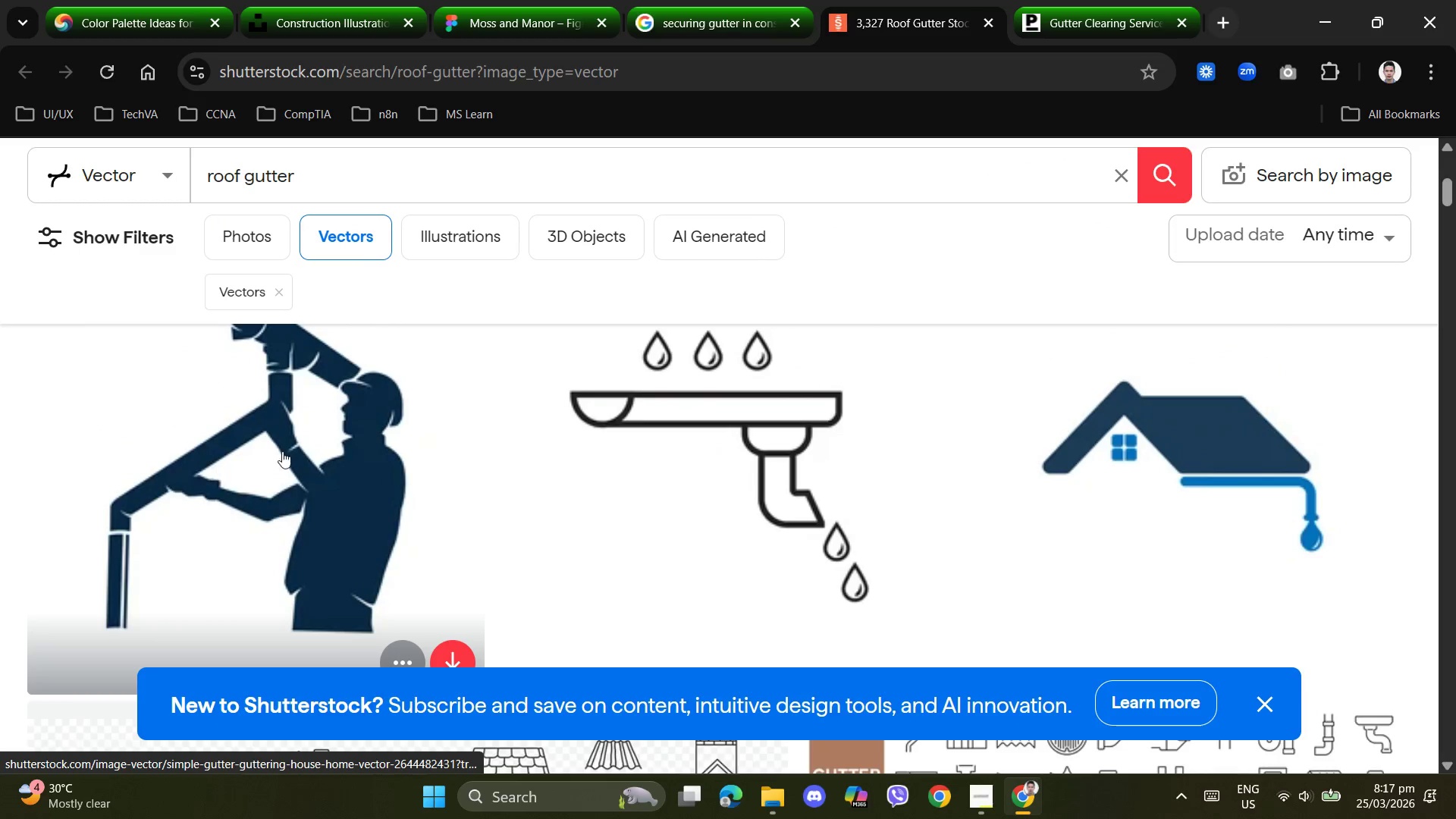 
left_click([301, 449])
 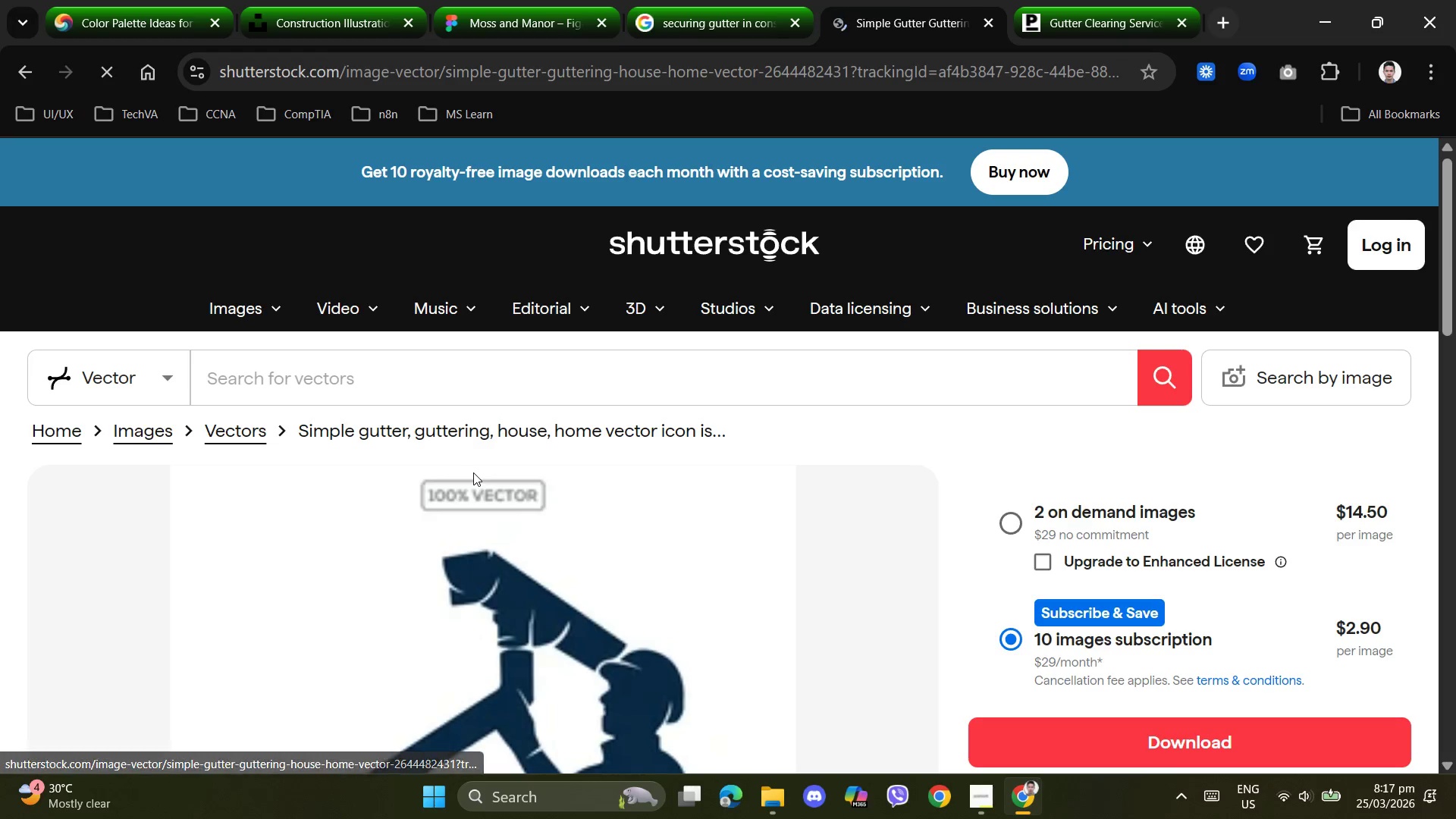 
scroll: coordinate [561, 496], scroll_direction: down, amount: 4.0
 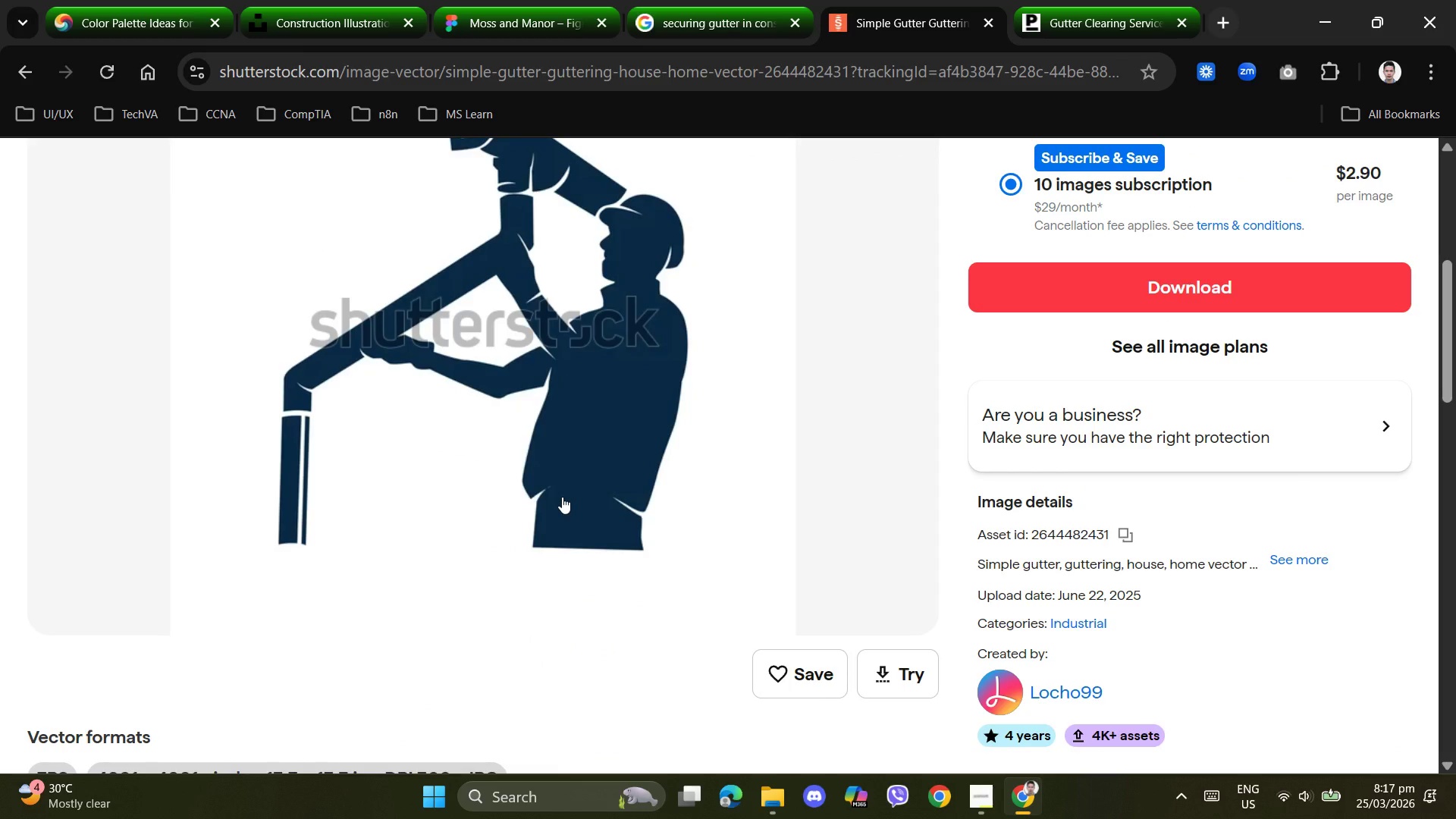 
right_click([570, 397])
 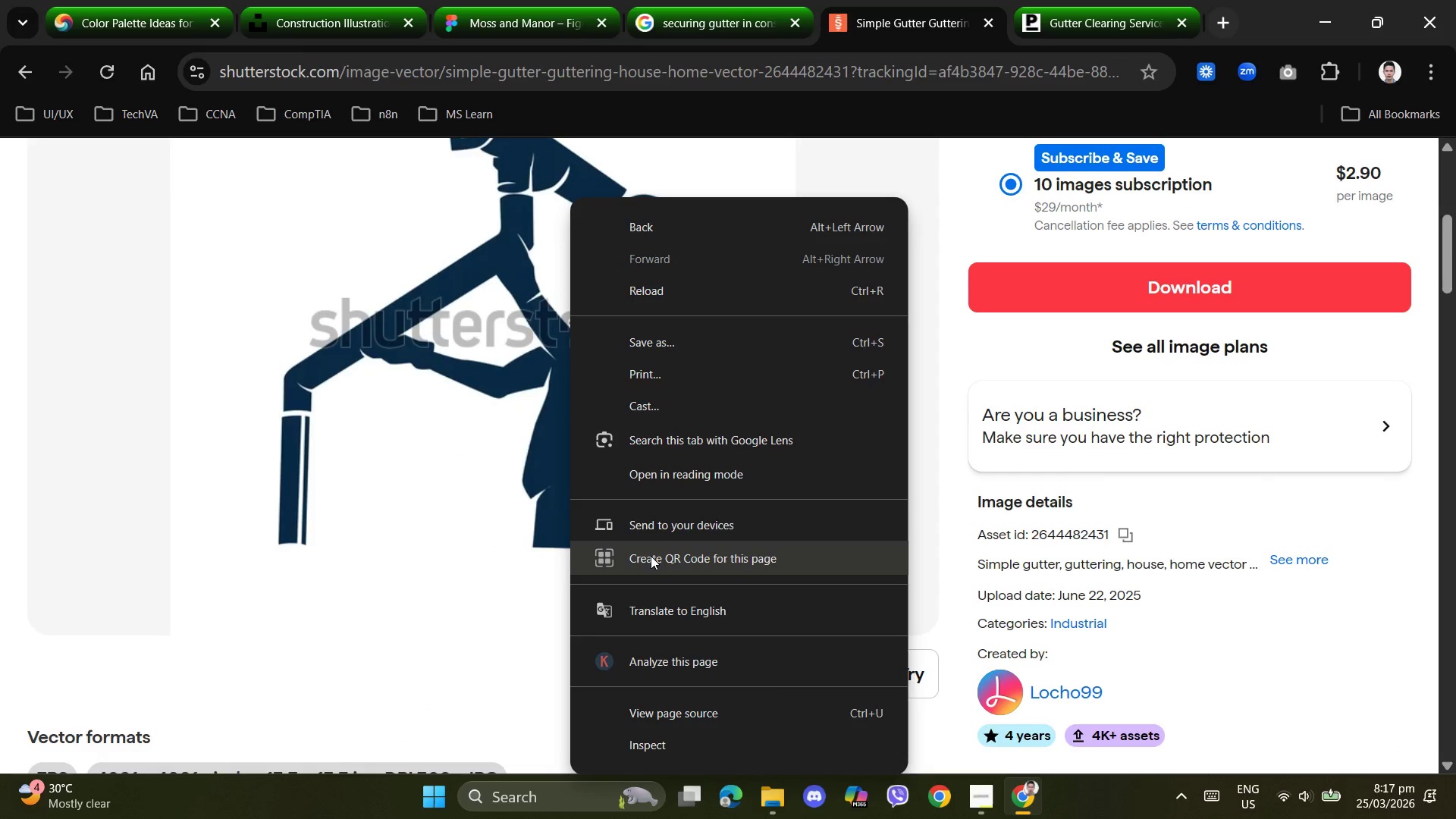 
scroll: coordinate [582, 617], scroll_direction: down, amount: 3.0
 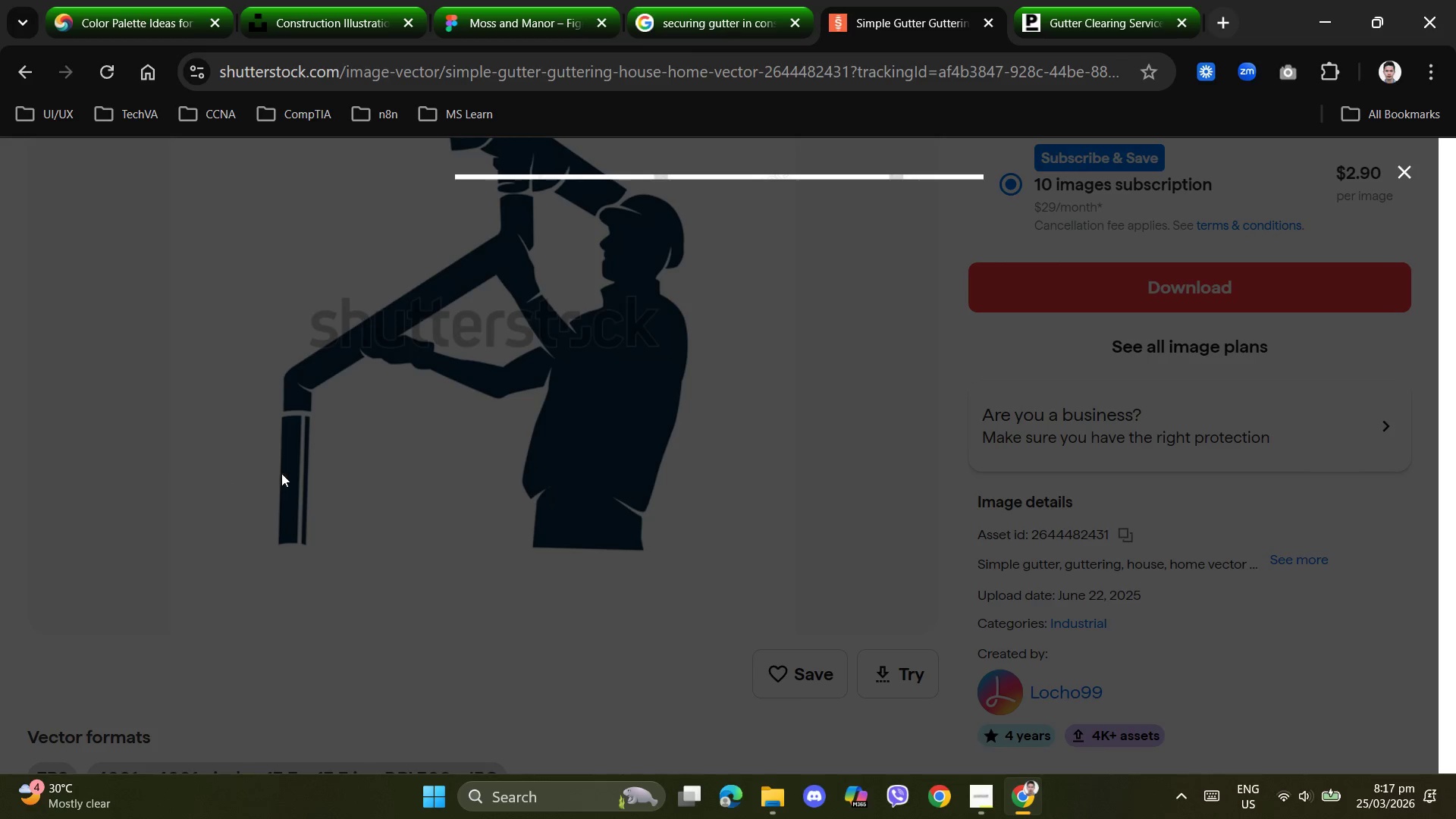 
mouse_move([672, 419])
 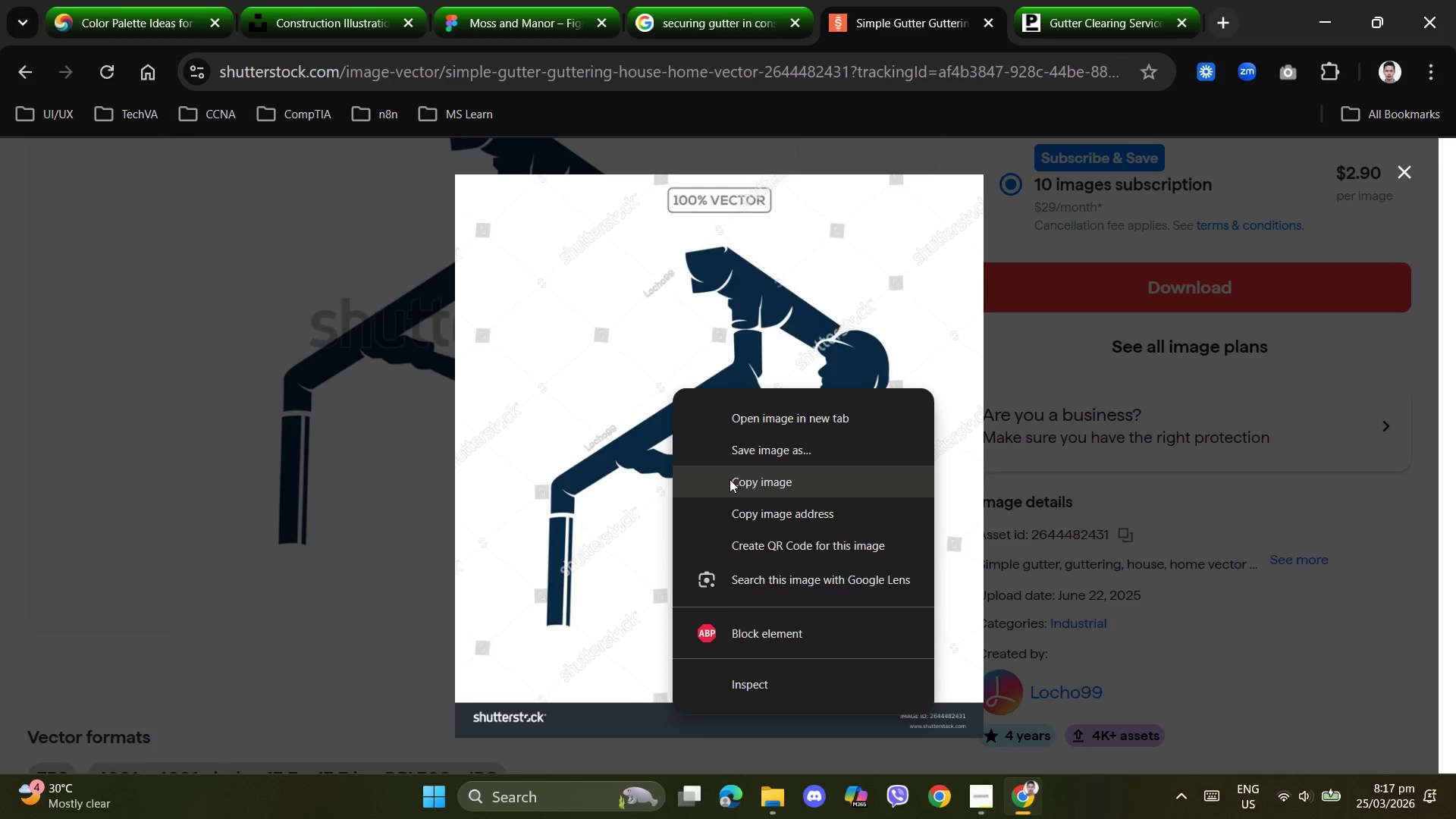 
left_click([730, 479])
 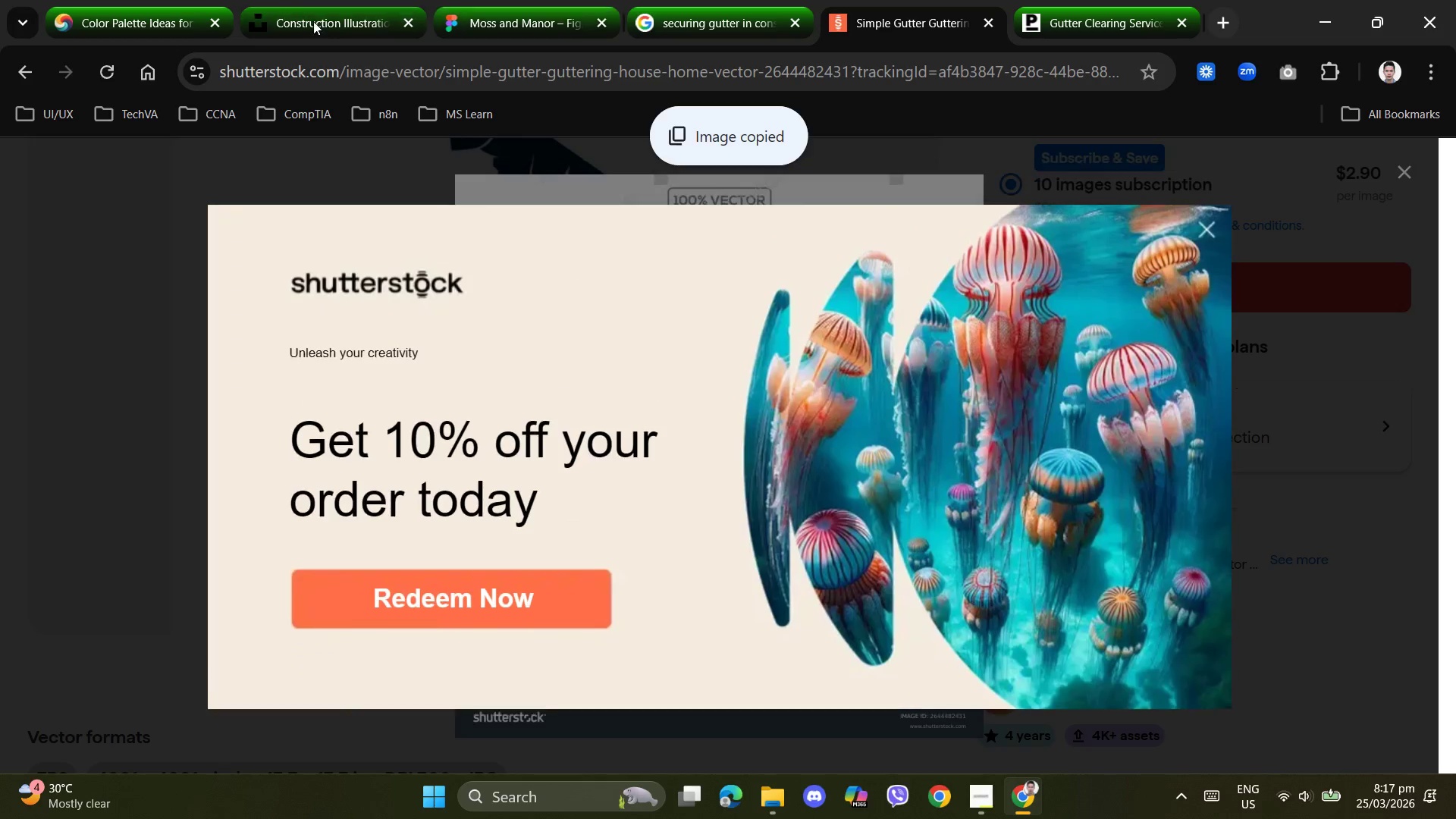 
left_click([523, 21])
 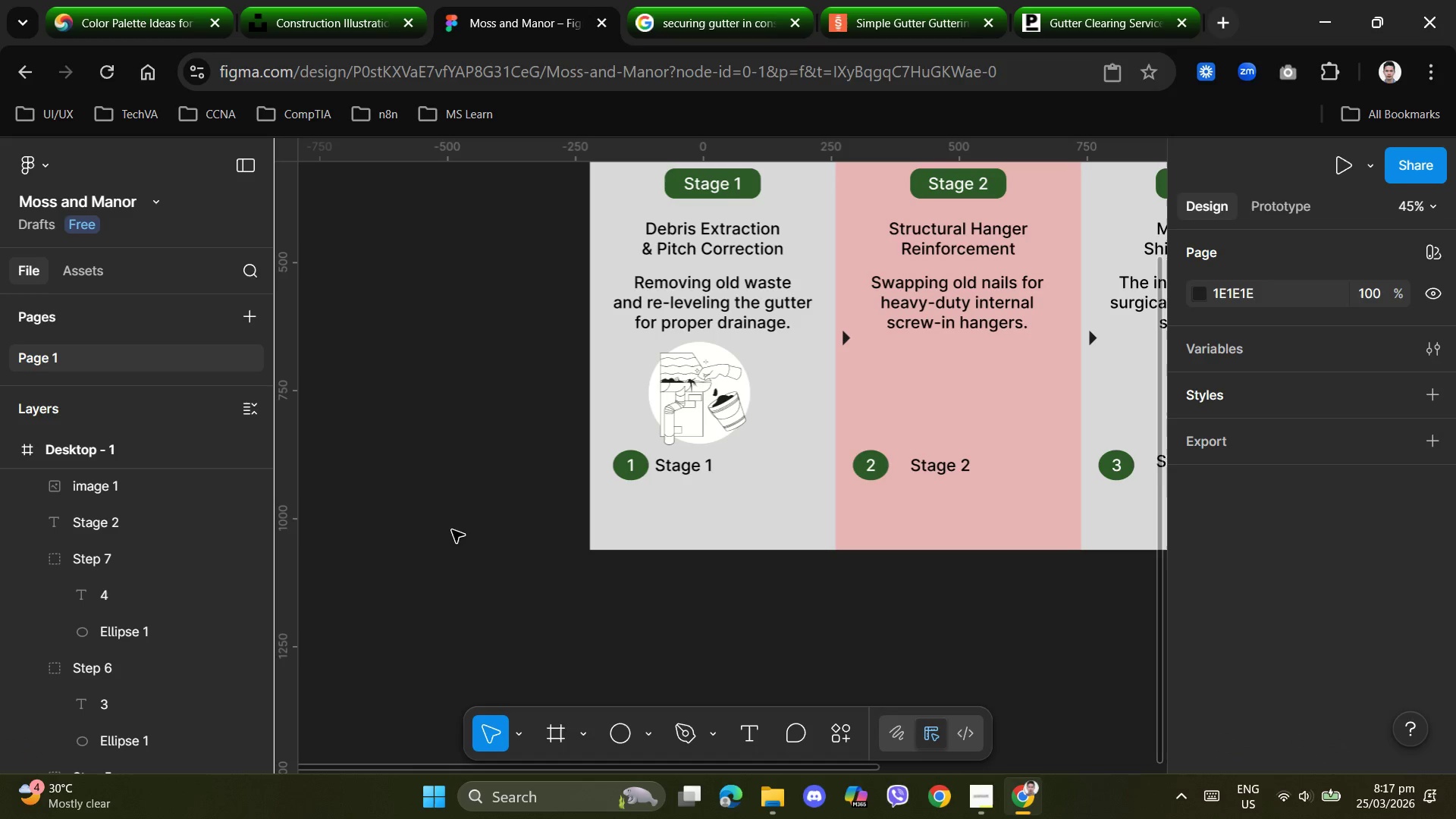 
right_click([435, 523])
 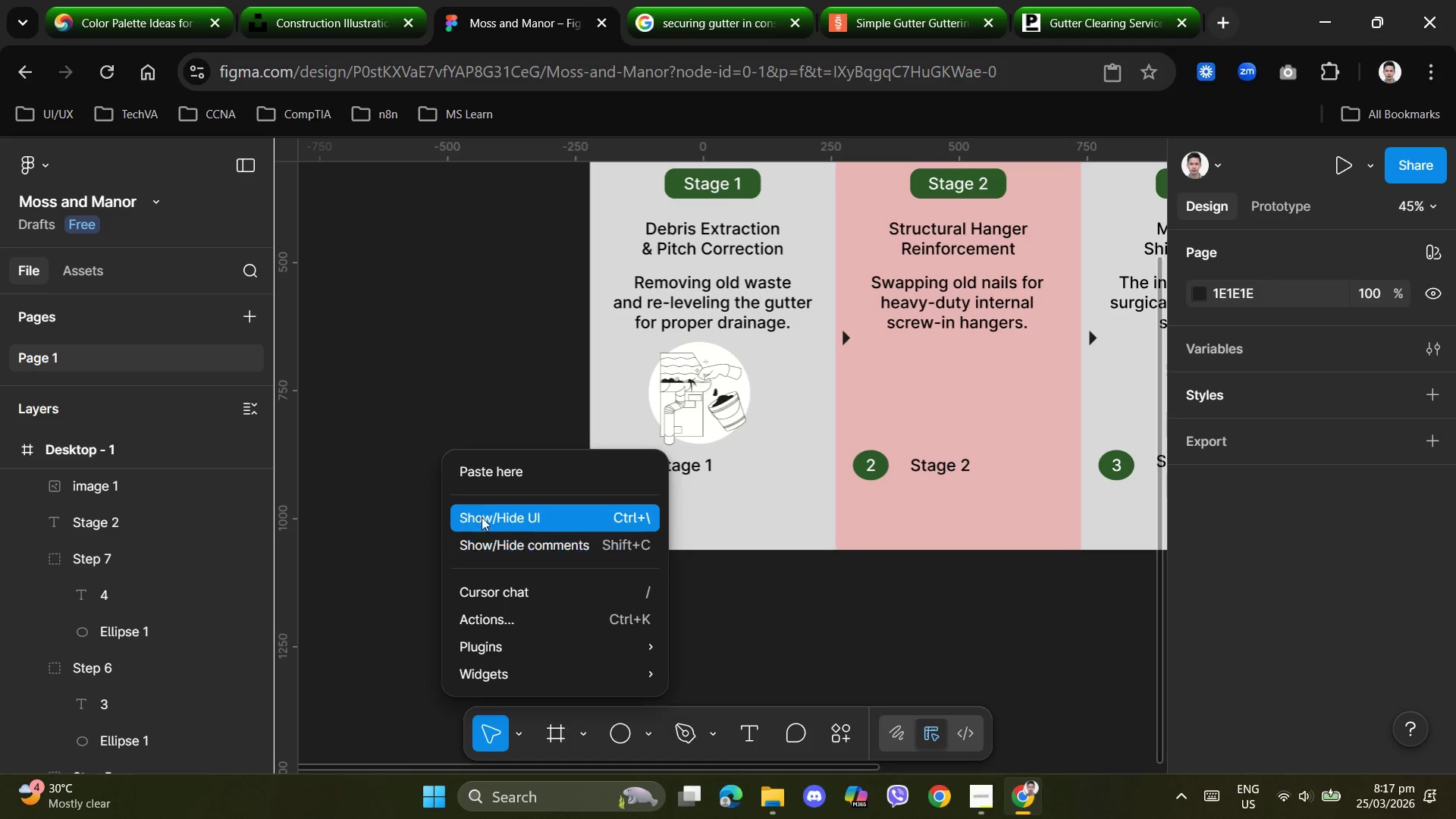 
left_click([485, 477])
 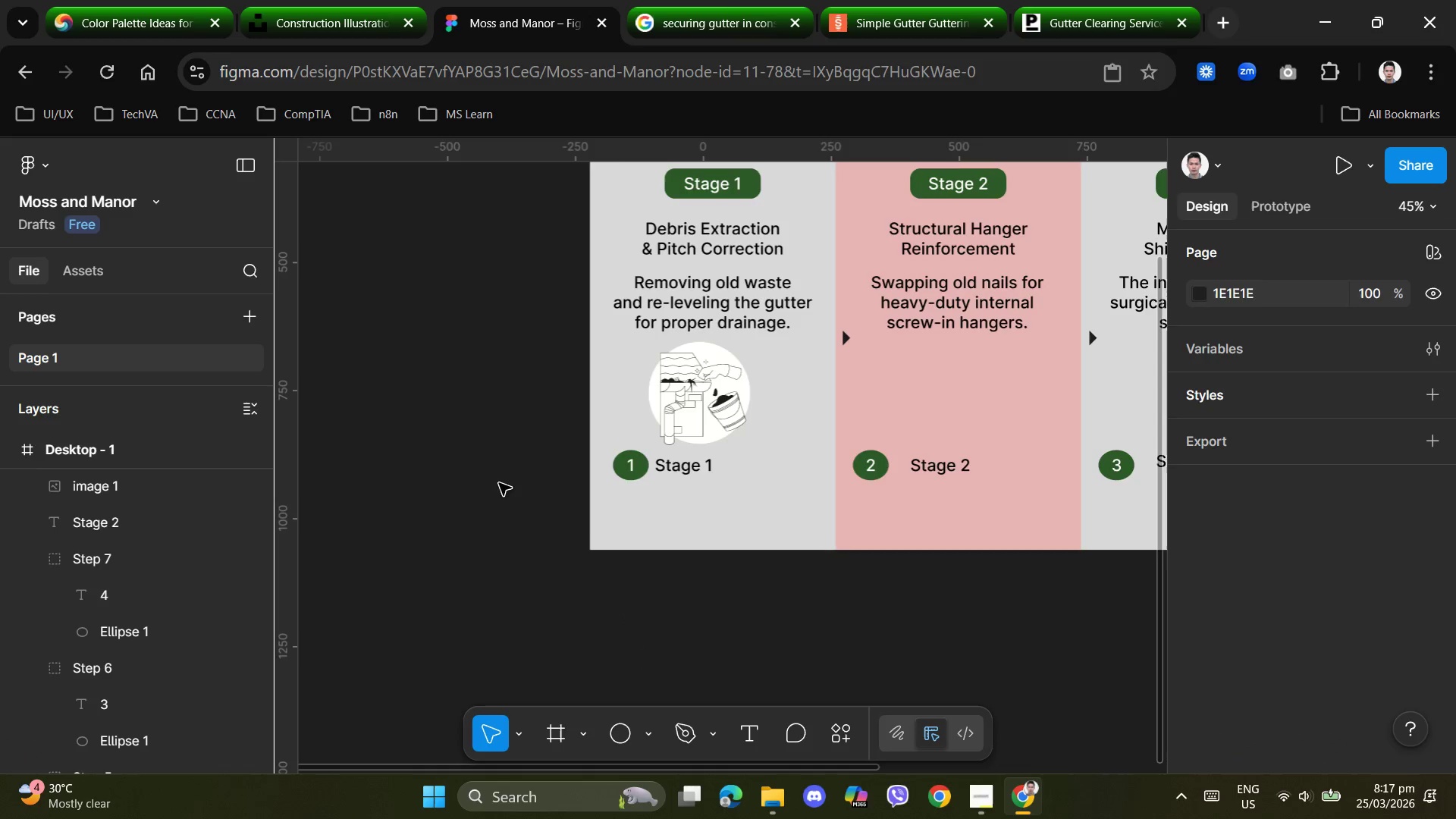 
mouse_move([538, 545])
 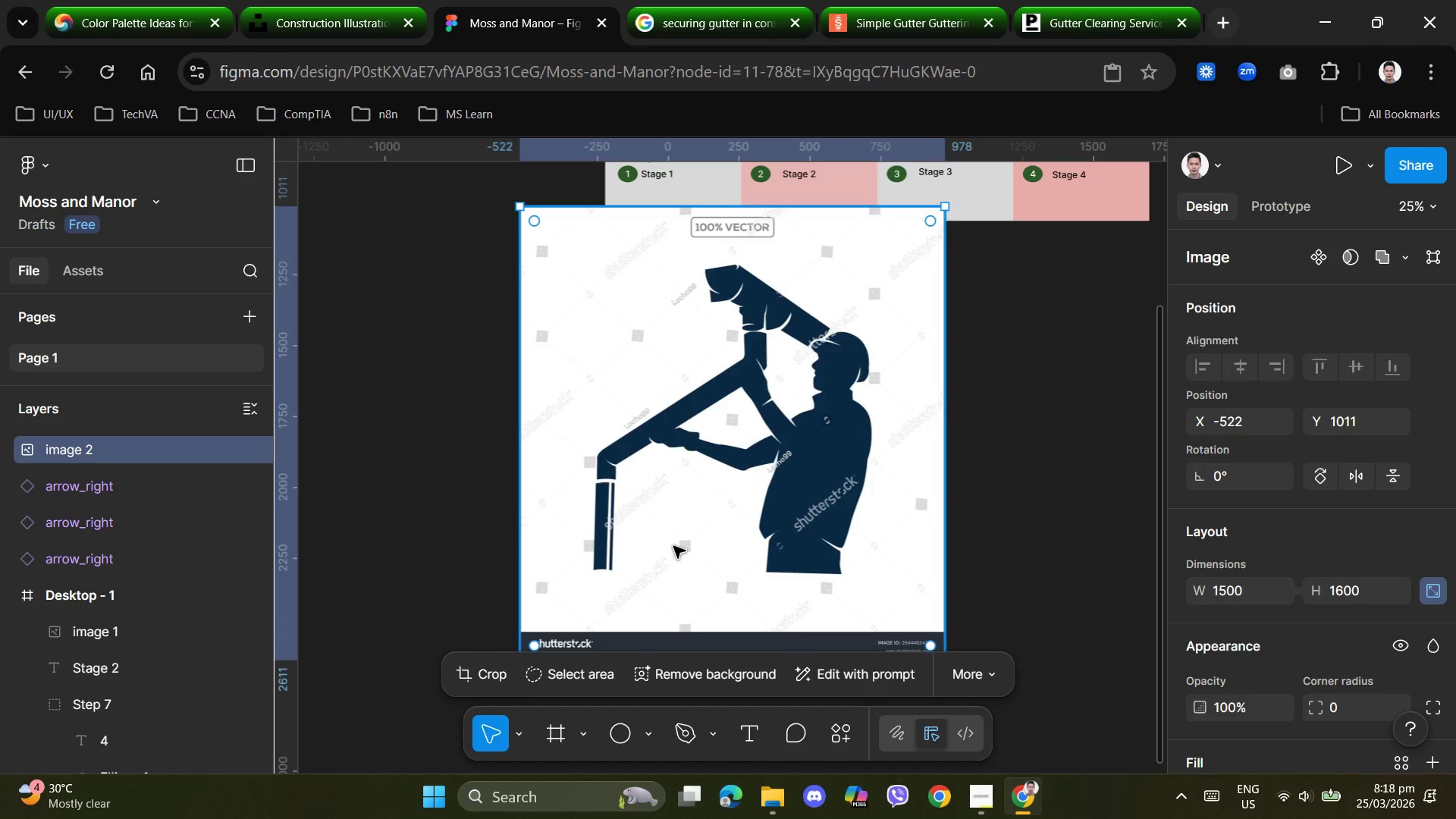 
left_click([673, 547])
 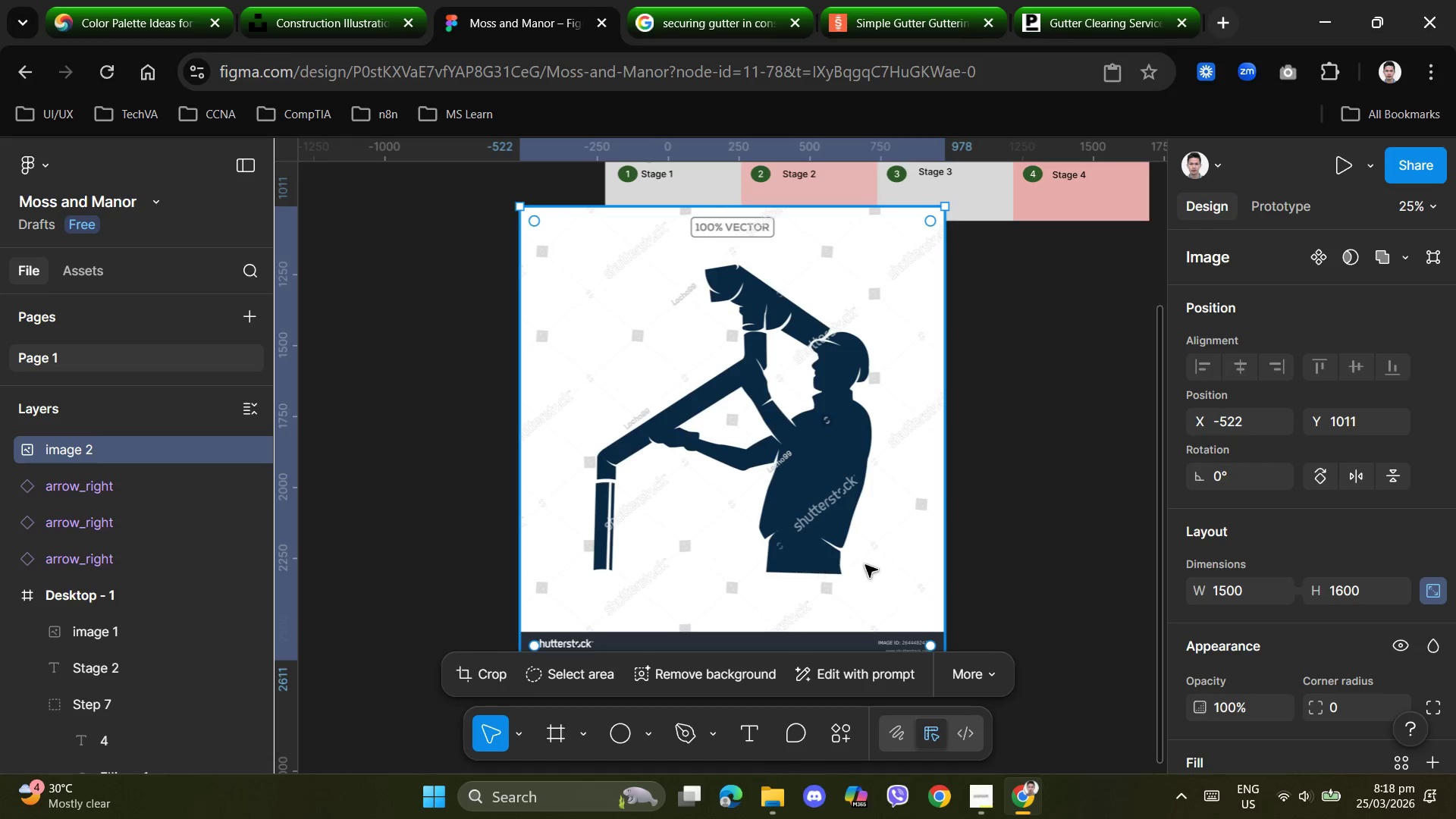 
scroll: coordinate [875, 558], scroll_direction: up, amount: 1.0
 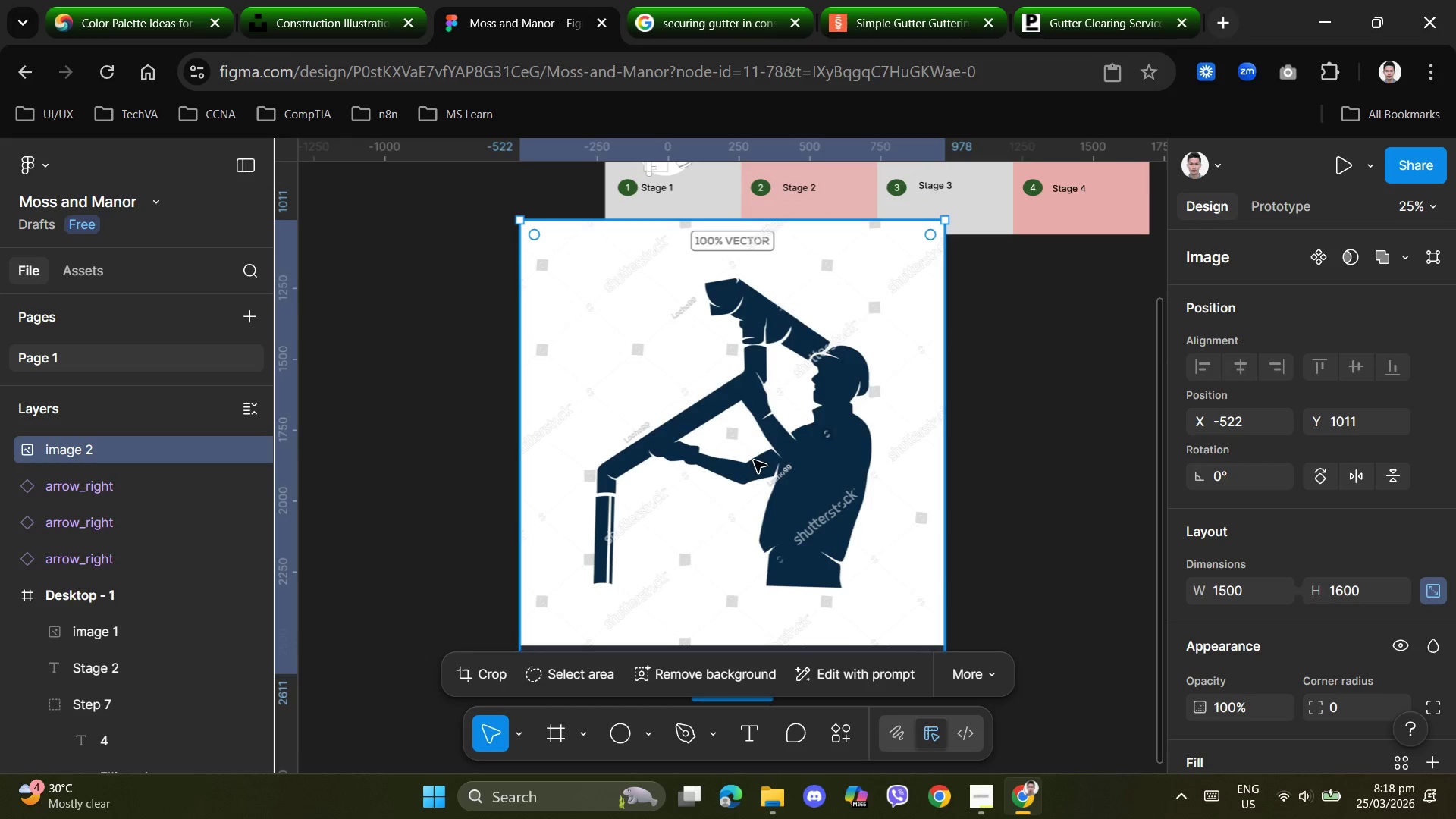 
left_click_drag(start_coordinate=[745, 463], to_coordinate=[622, 497])
 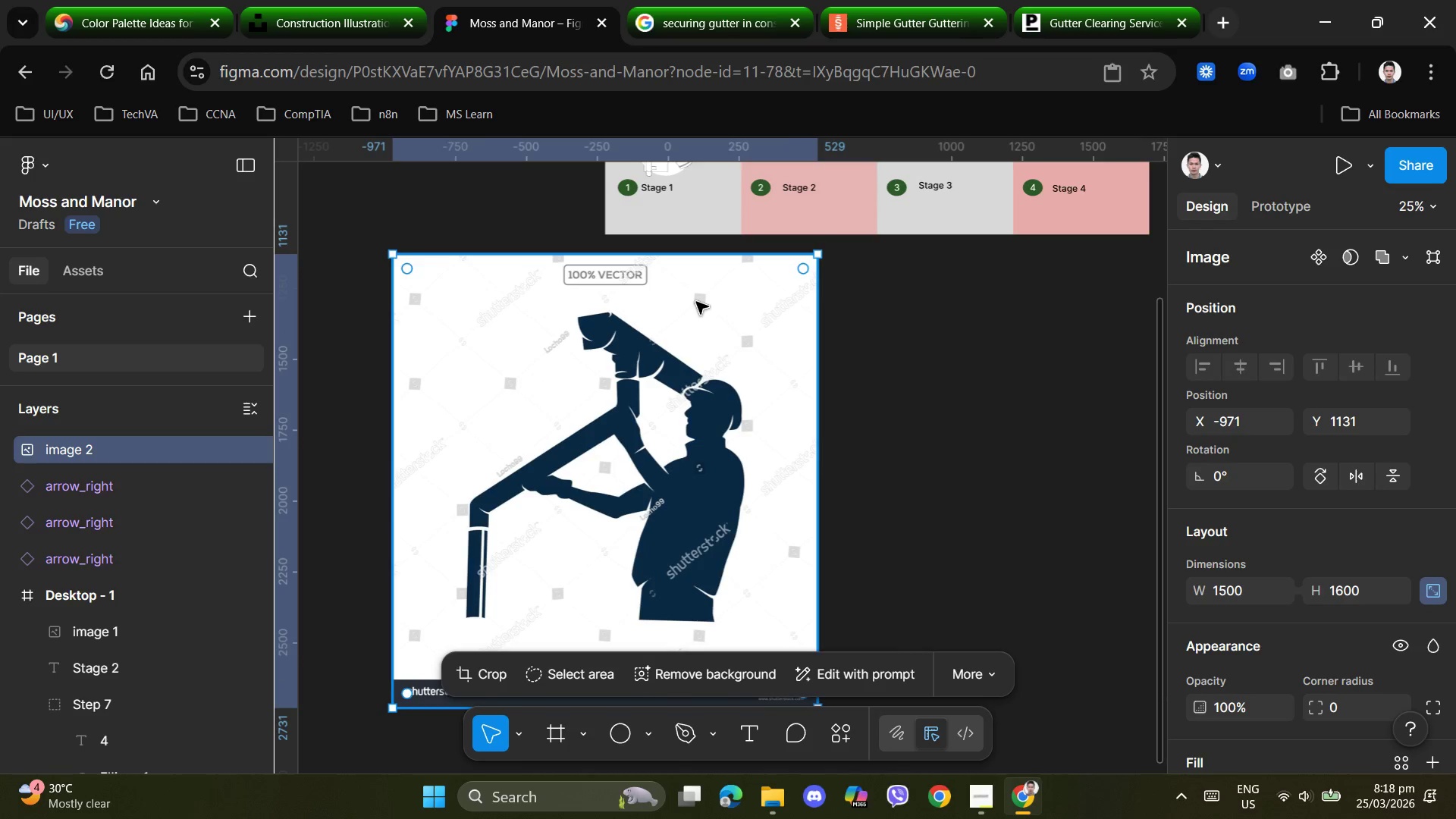 
left_click([696, 302])
 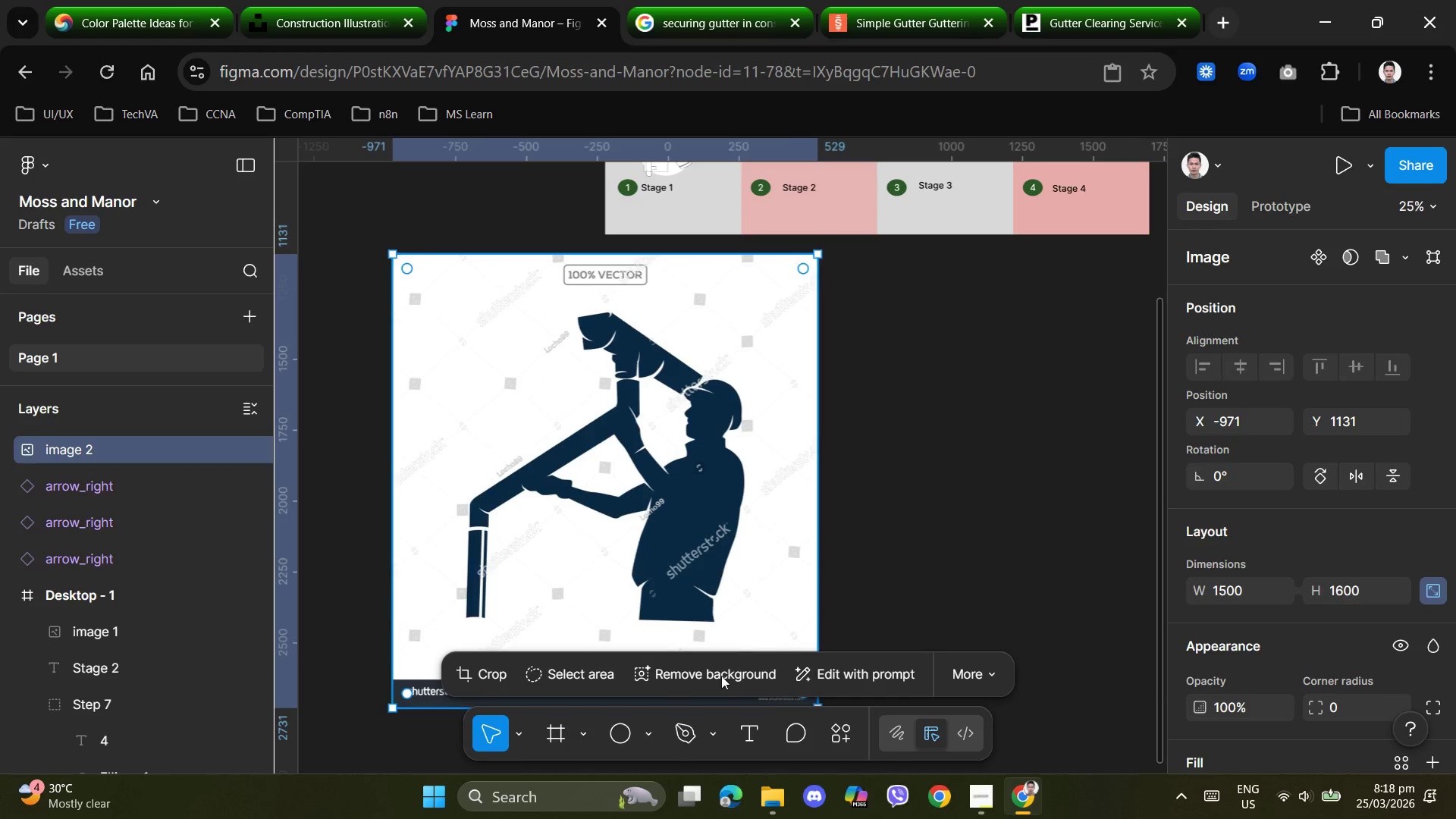 
left_click([711, 676])
 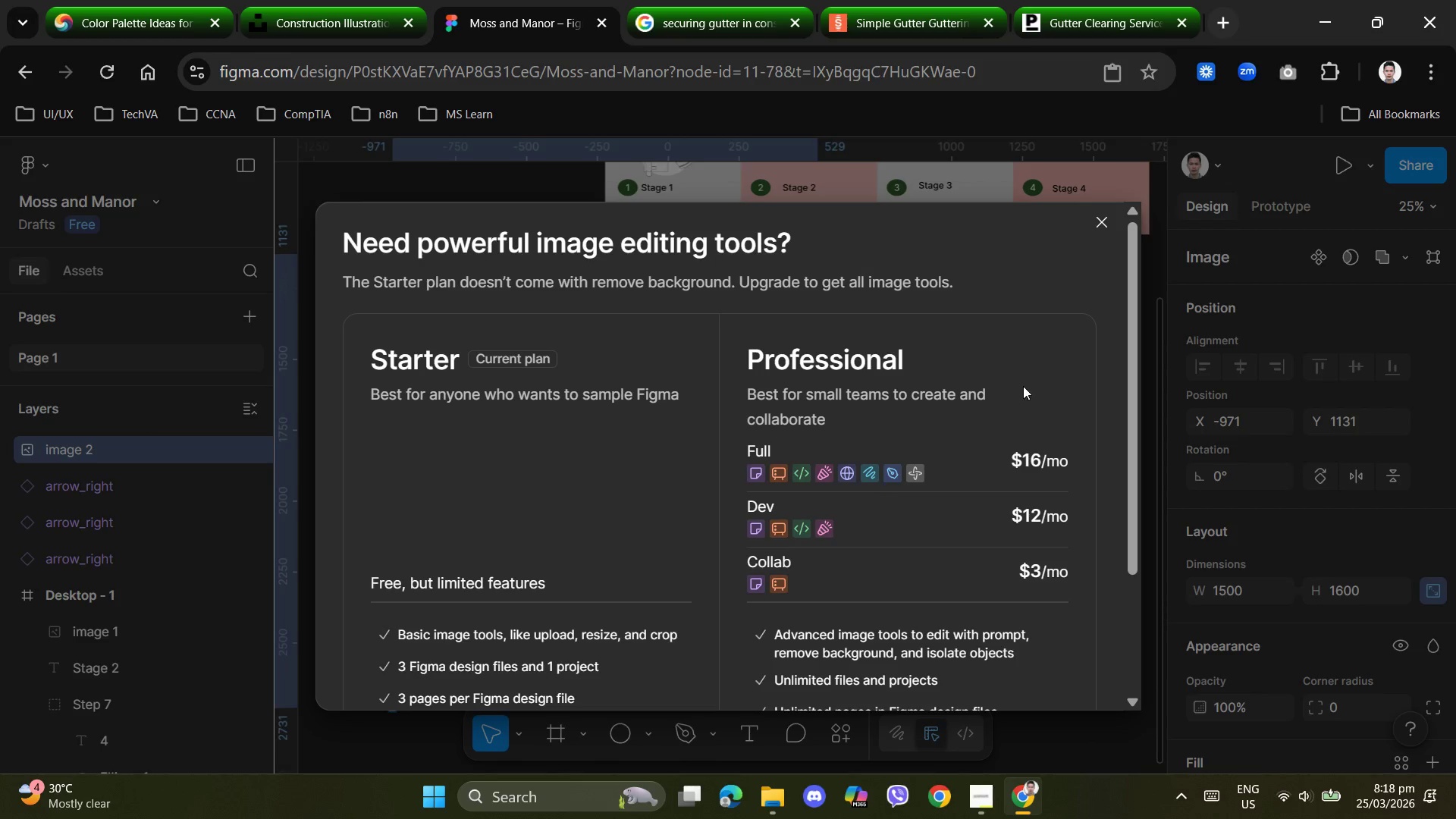 
left_click([1106, 224])
 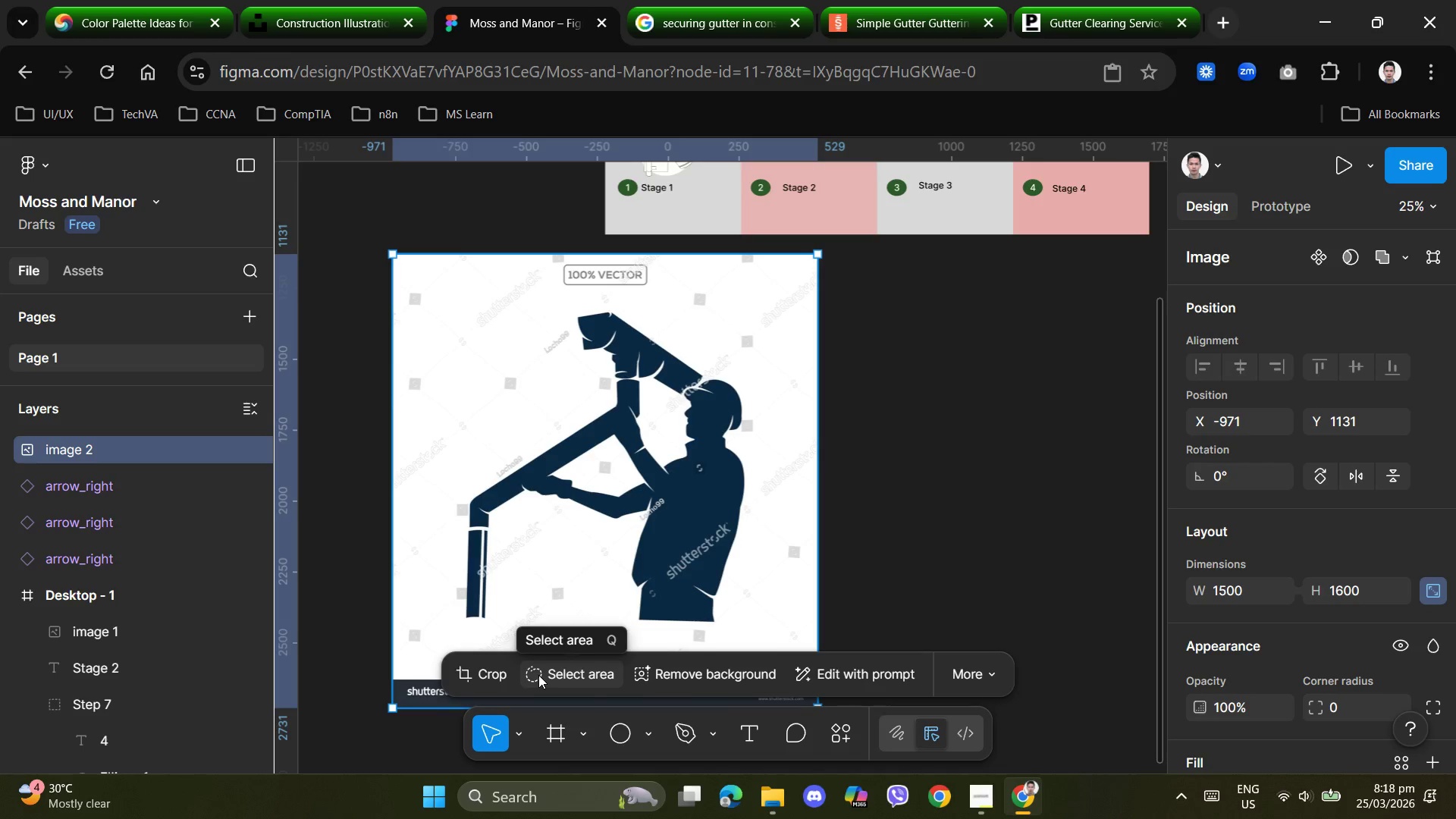 
left_click([538, 673])
 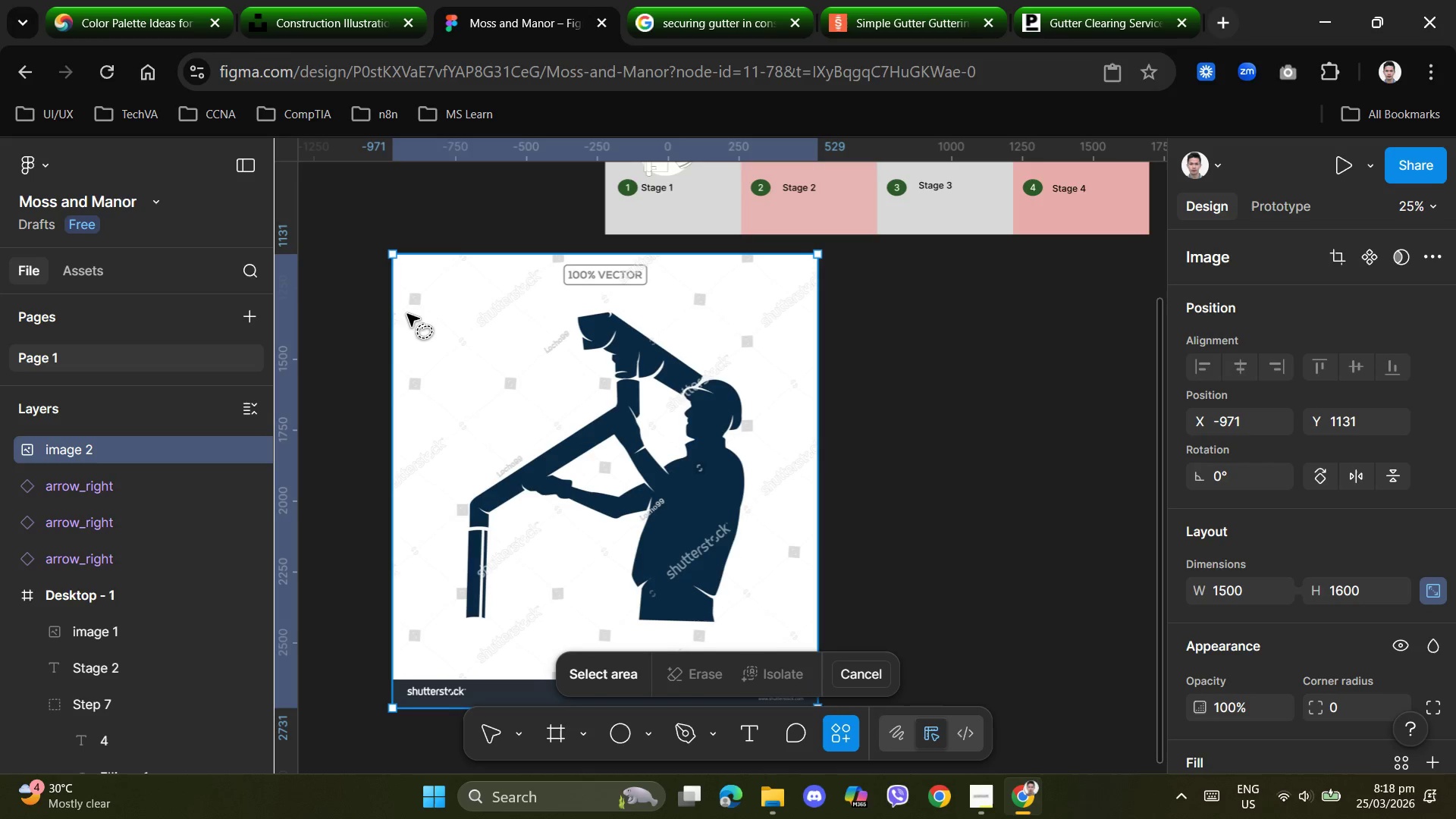 
left_click_drag(start_coordinate=[403, 282], to_coordinate=[428, 289])
 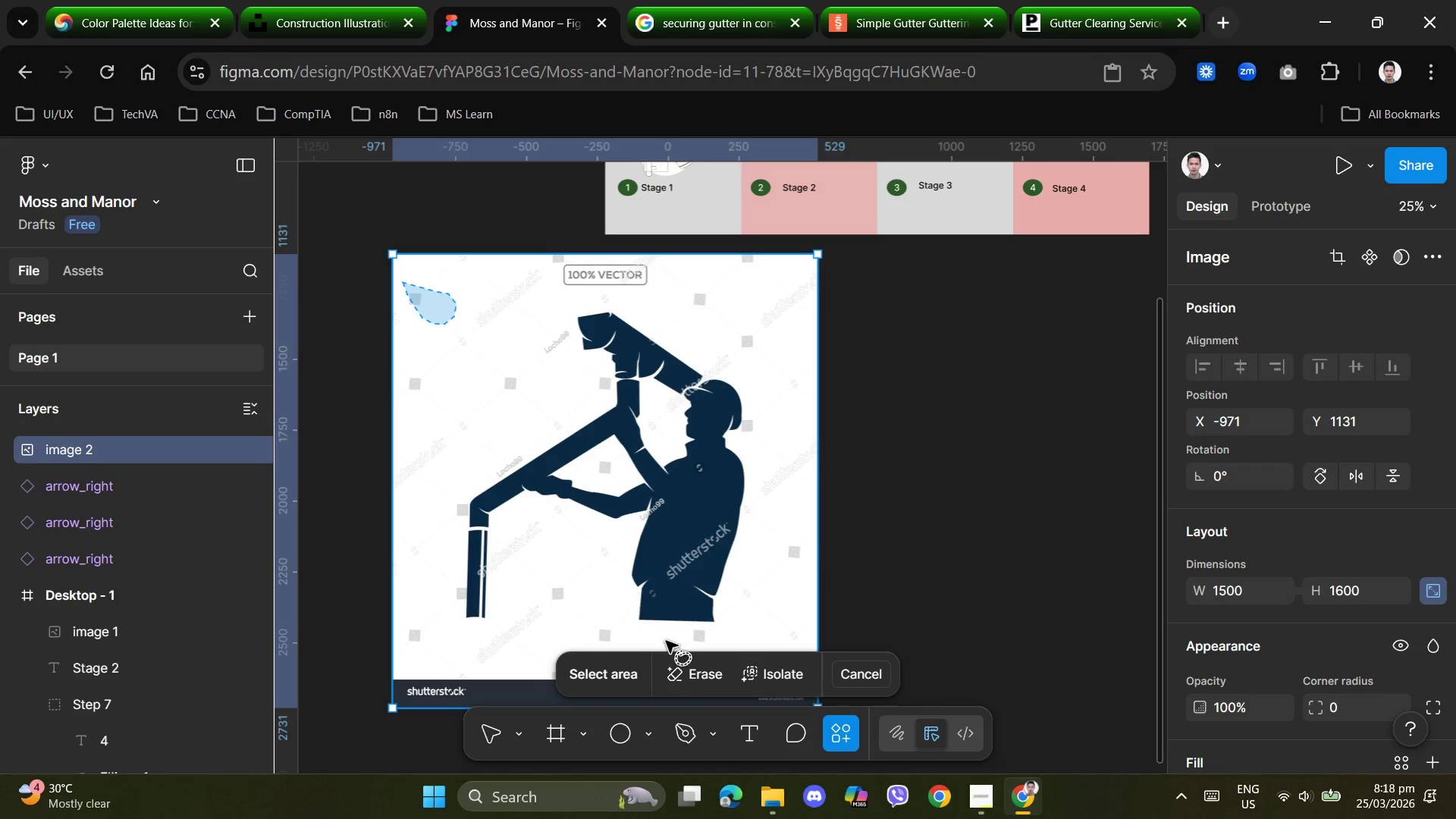 
left_click([713, 679])
 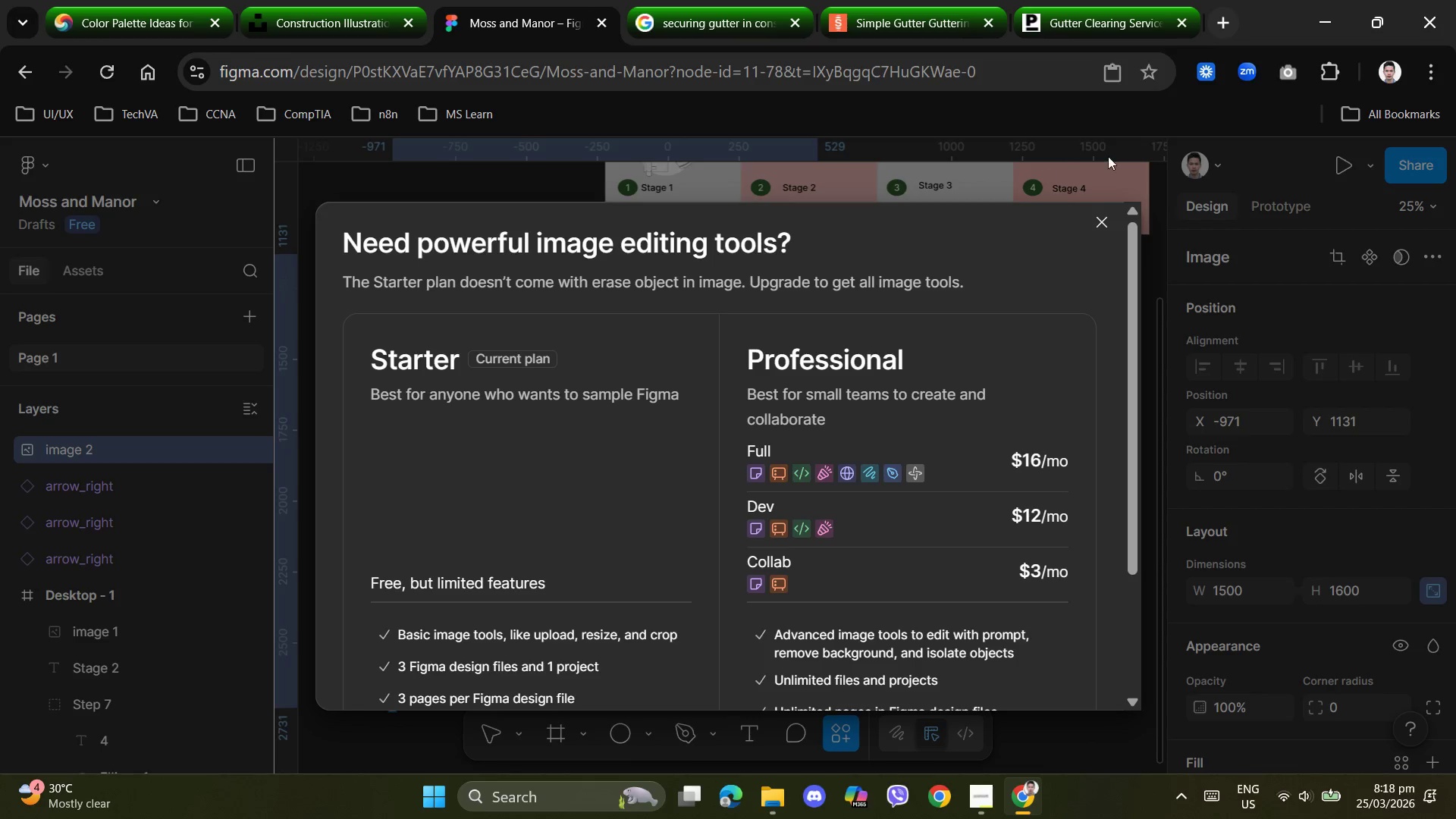 
left_click([1103, 219])
 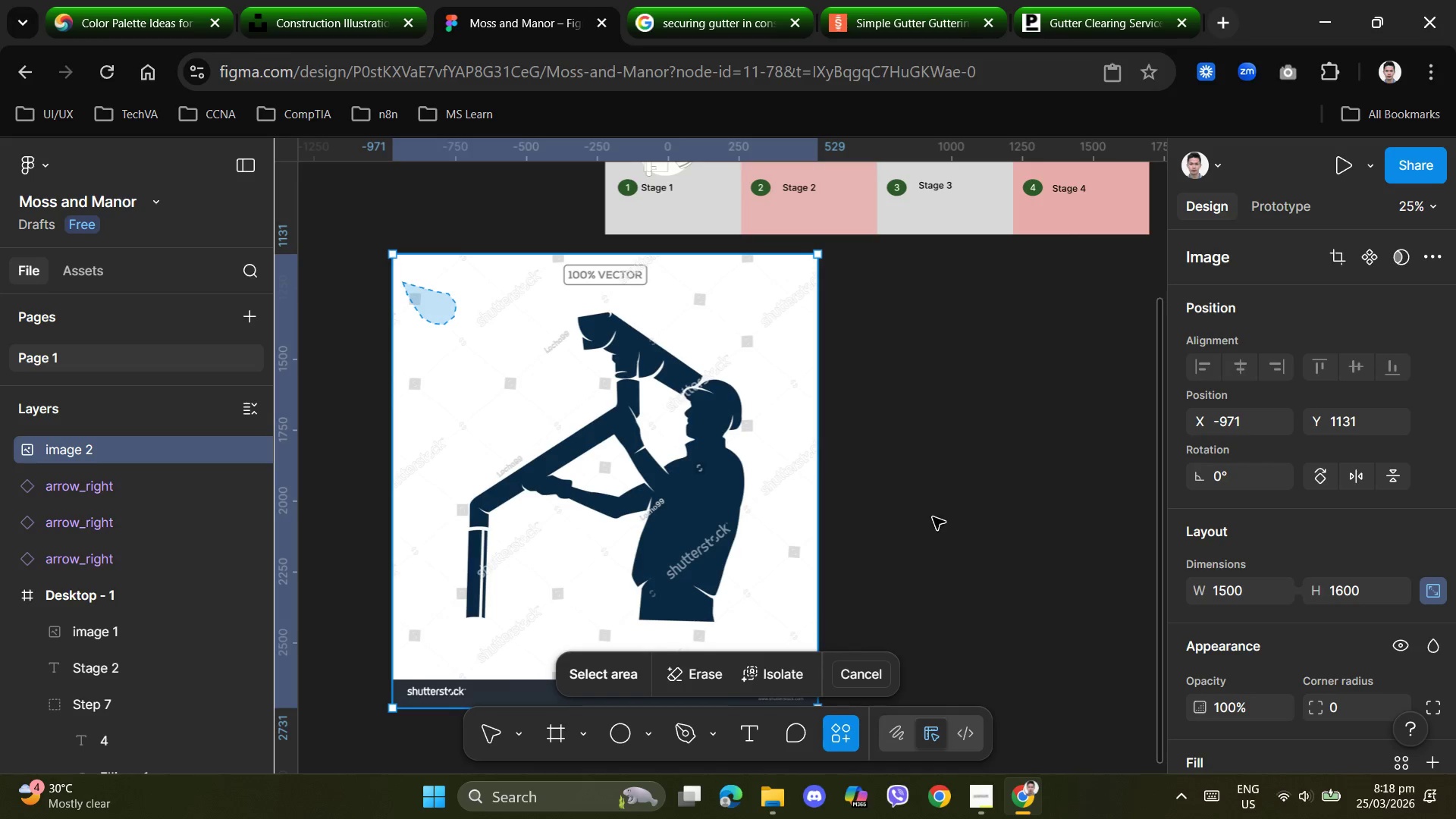 
double_click([627, 434])
 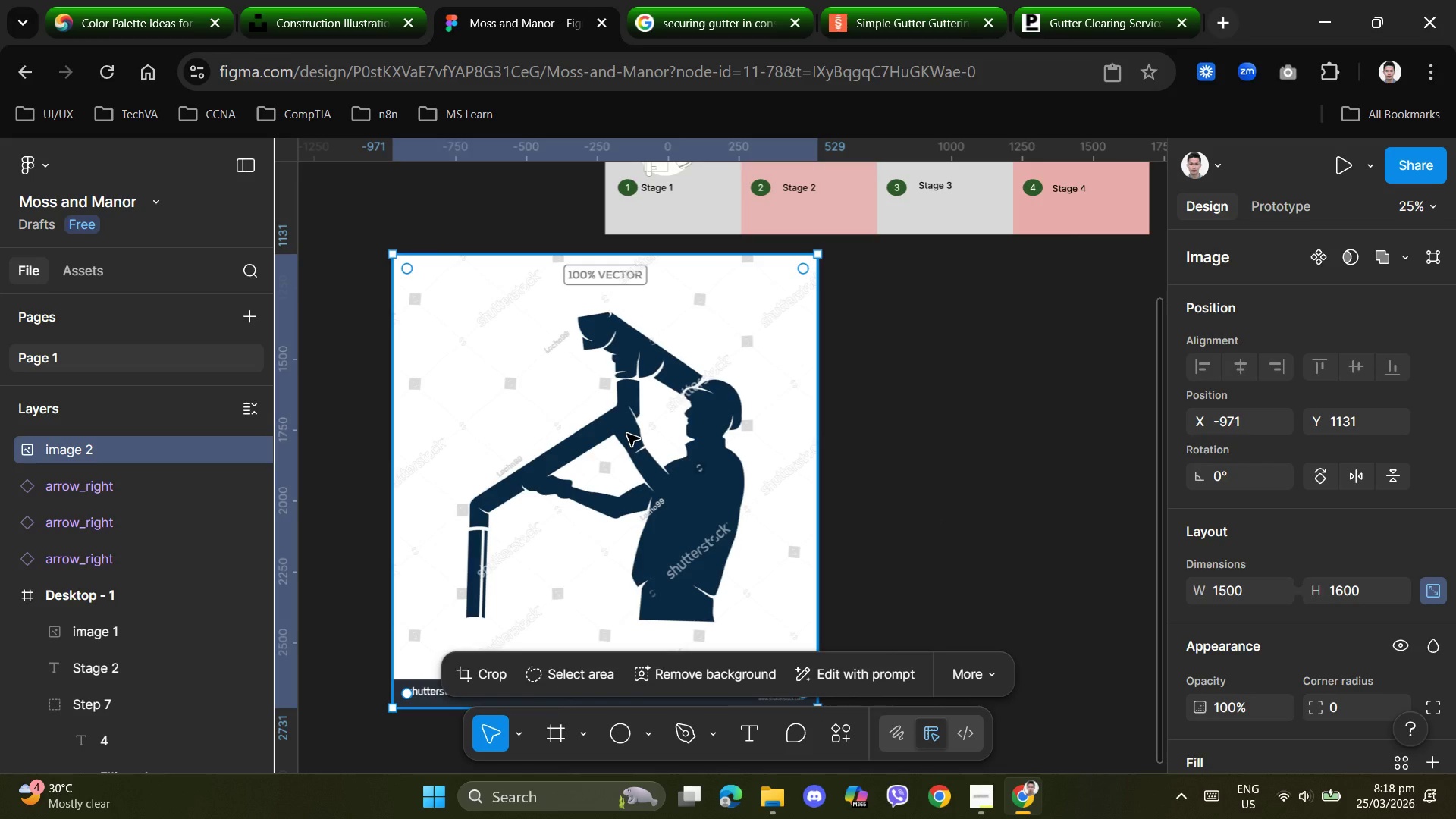 
key(Delete)
 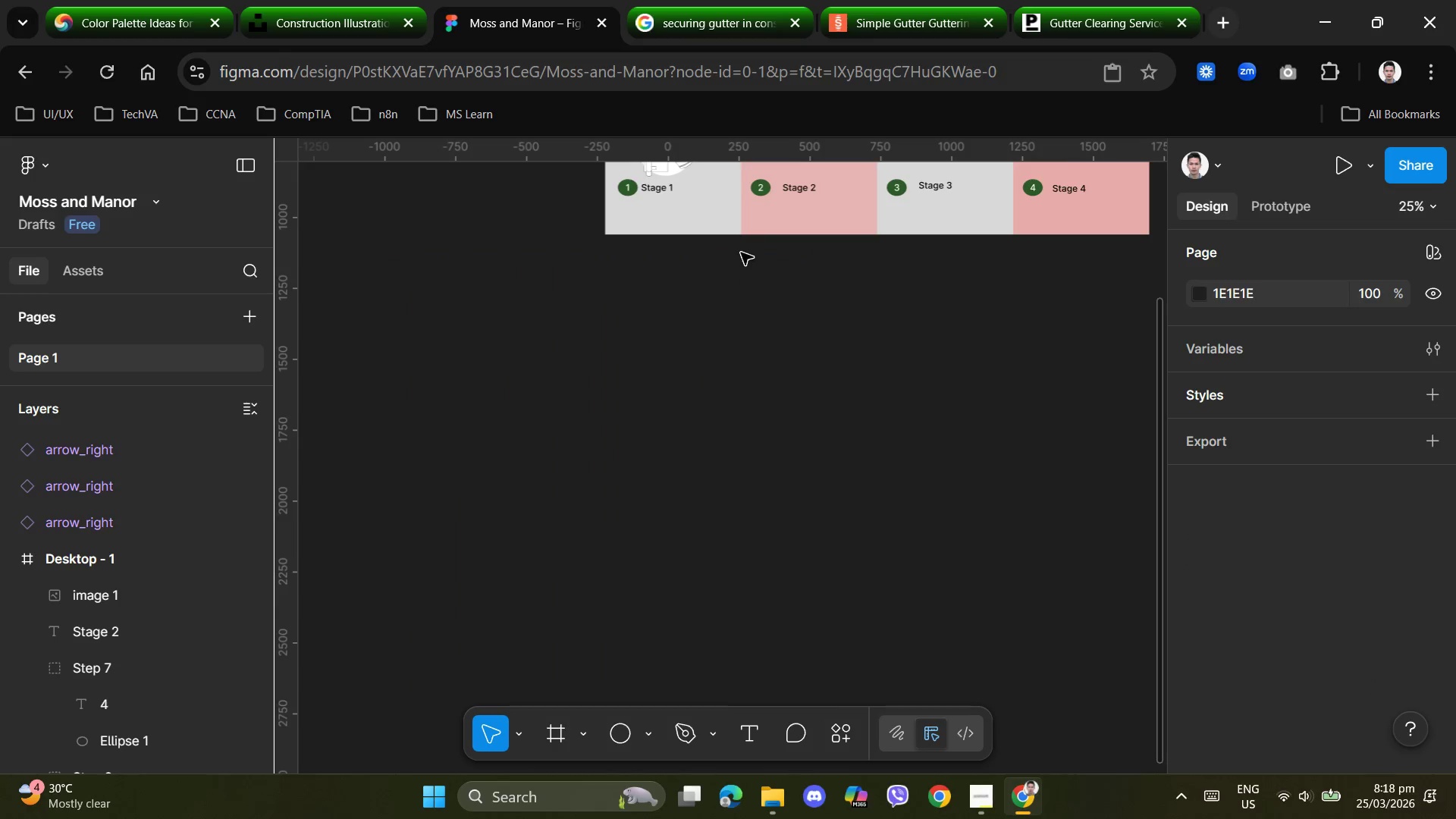 
scroll: coordinate [733, 373], scroll_direction: up, amount: 8.0
 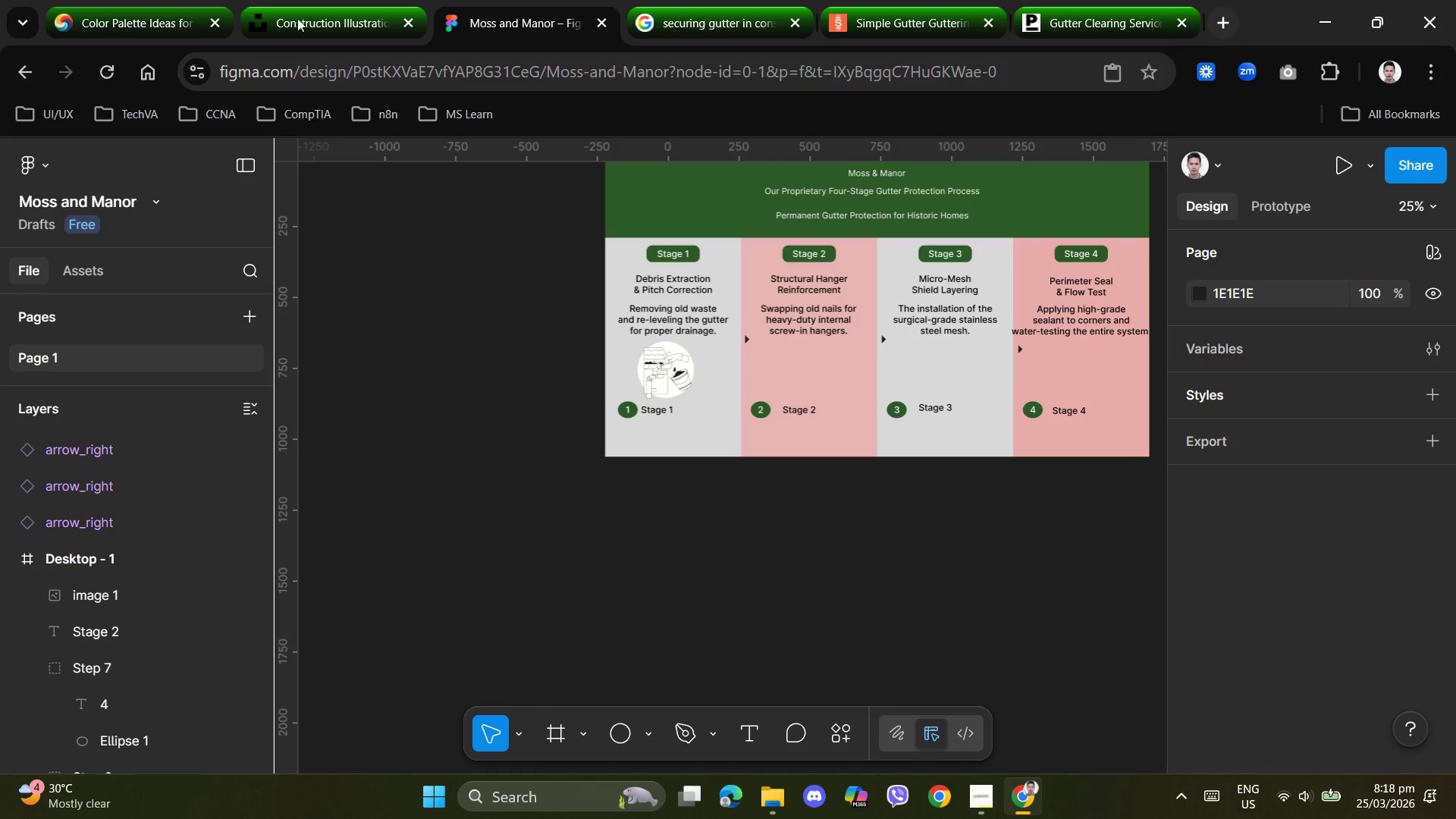 
left_click([322, 14])
 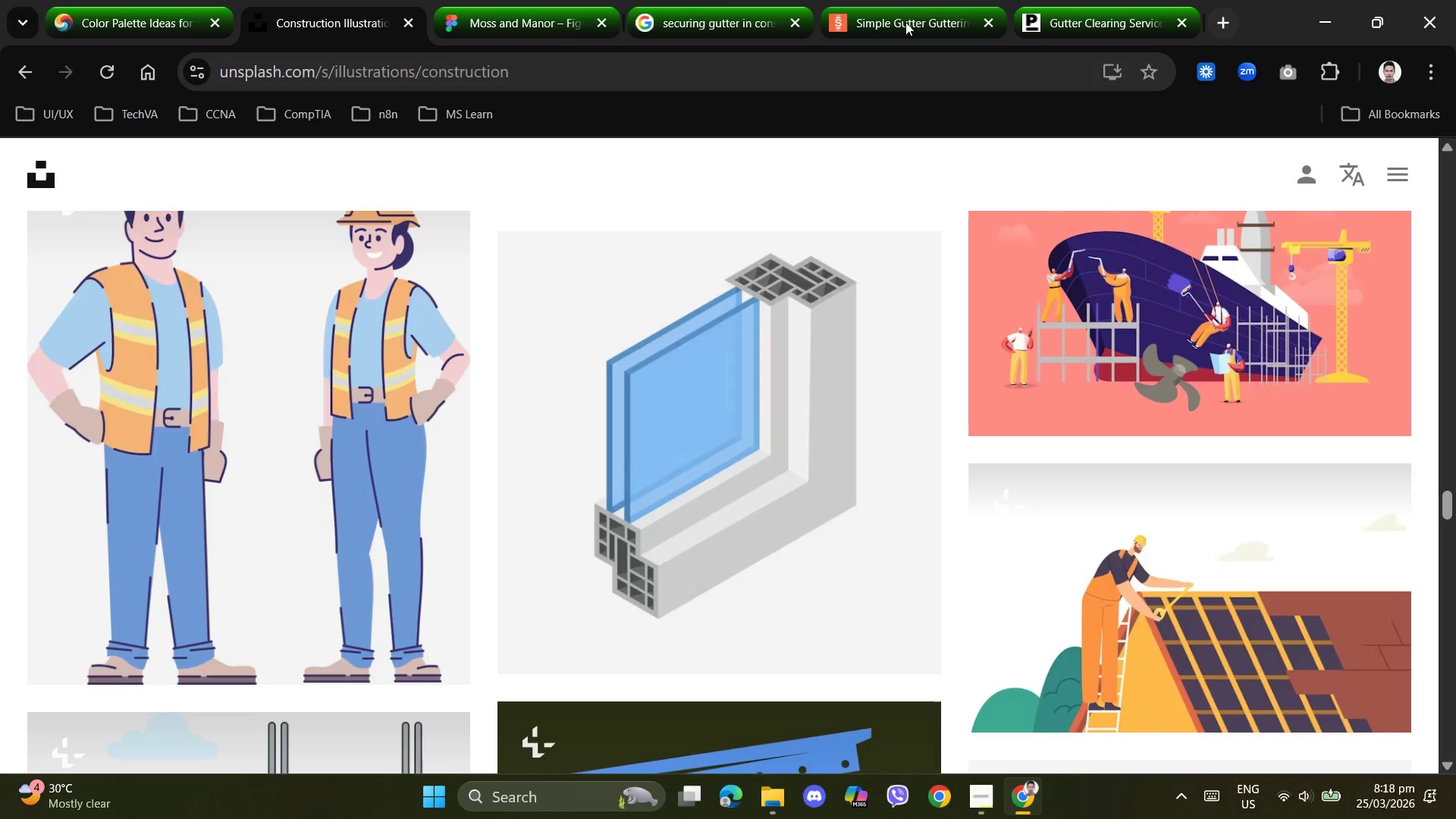 
left_click([909, 12])
 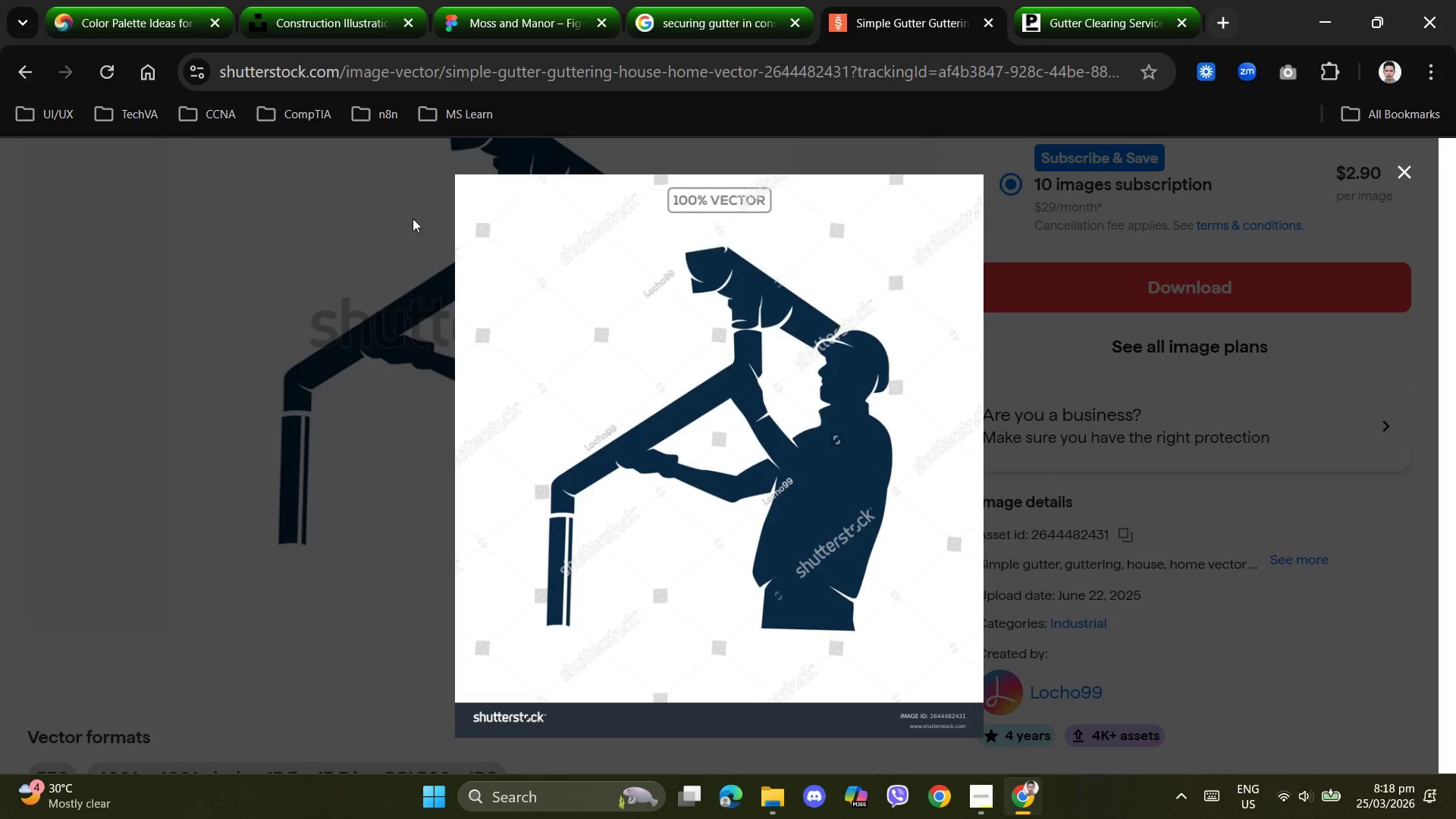 
left_click([233, 346])
 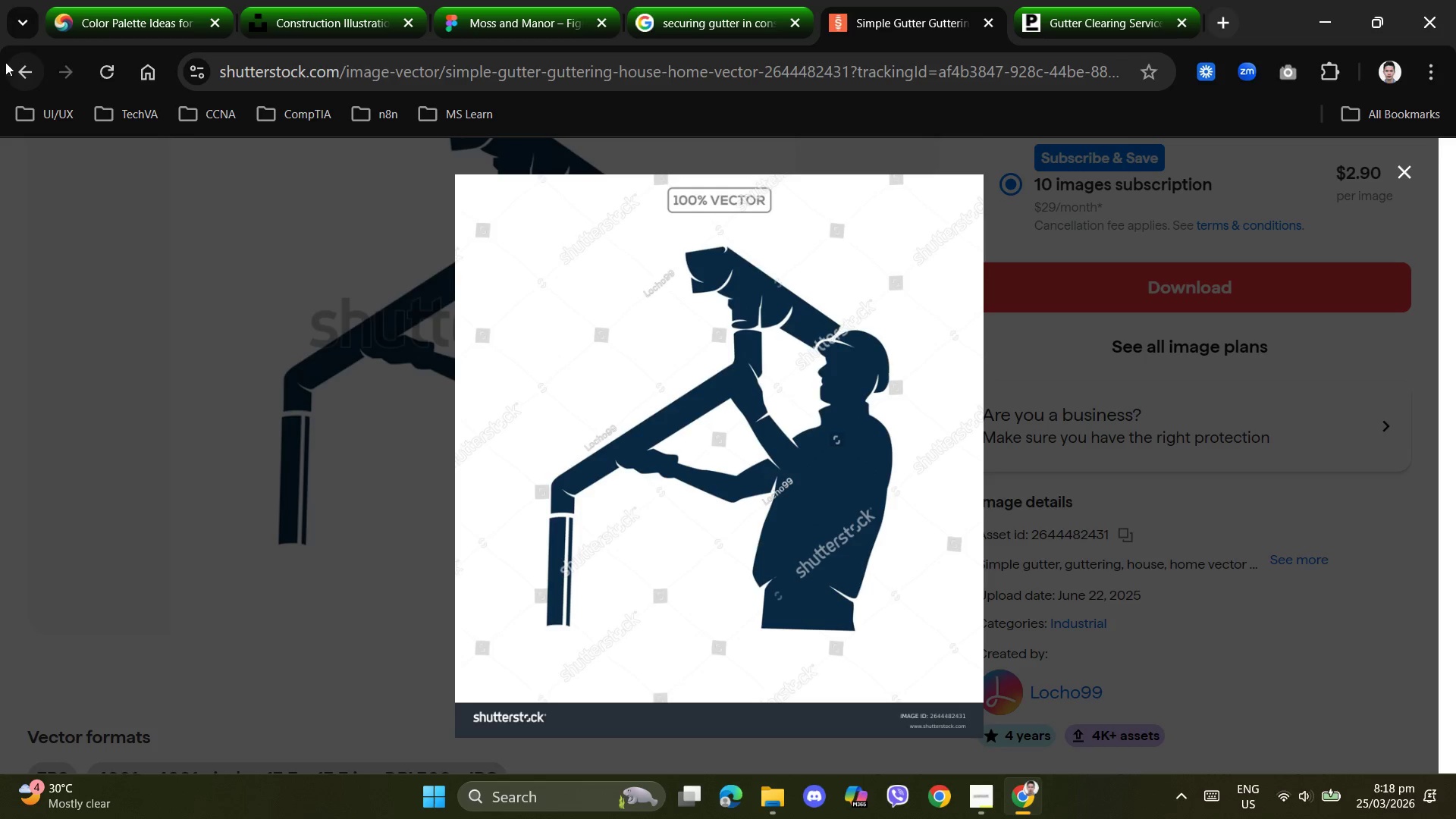 
left_click([9, 74])
 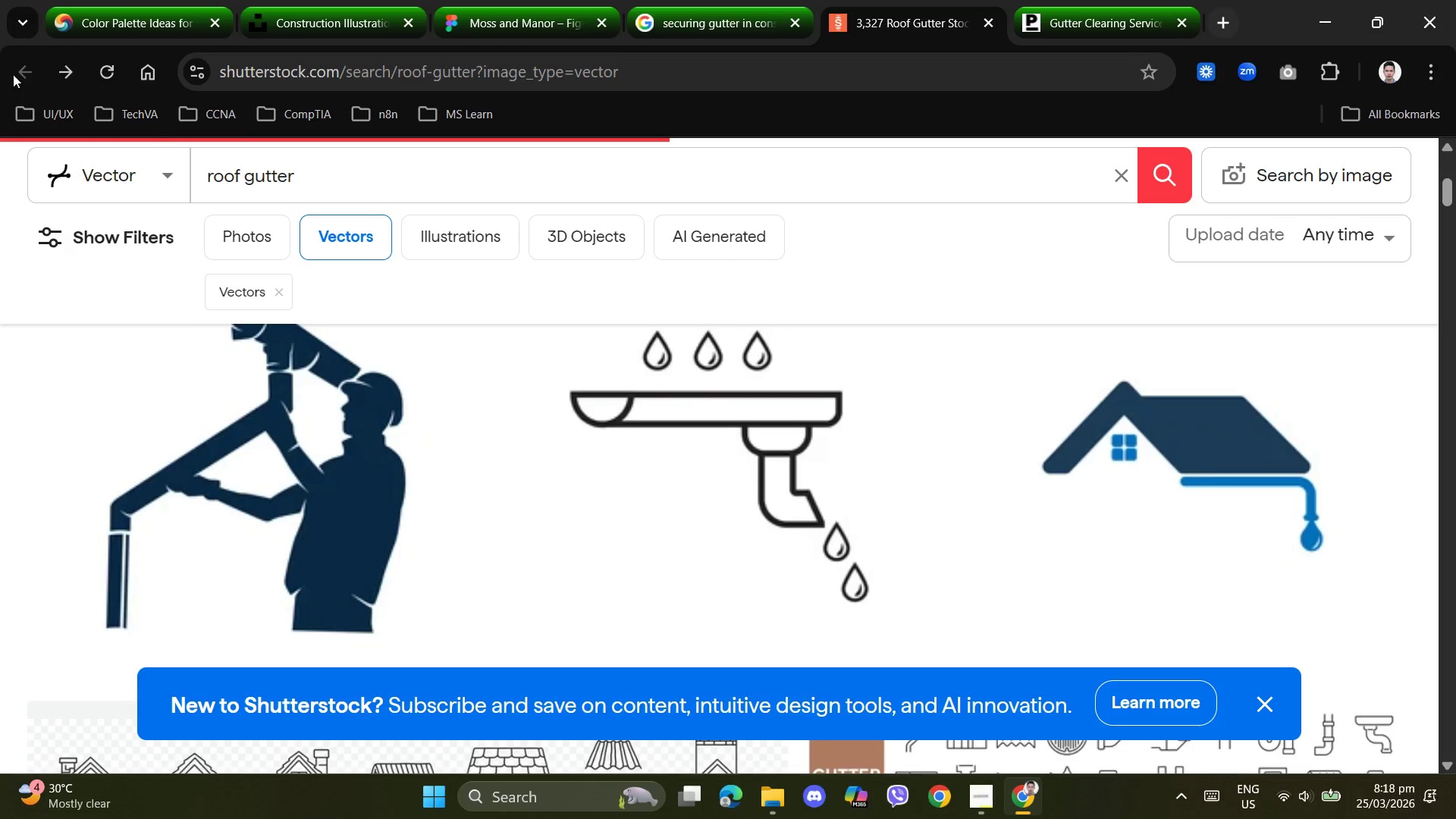 
scroll: coordinate [859, 486], scroll_direction: none, amount: 0.0
 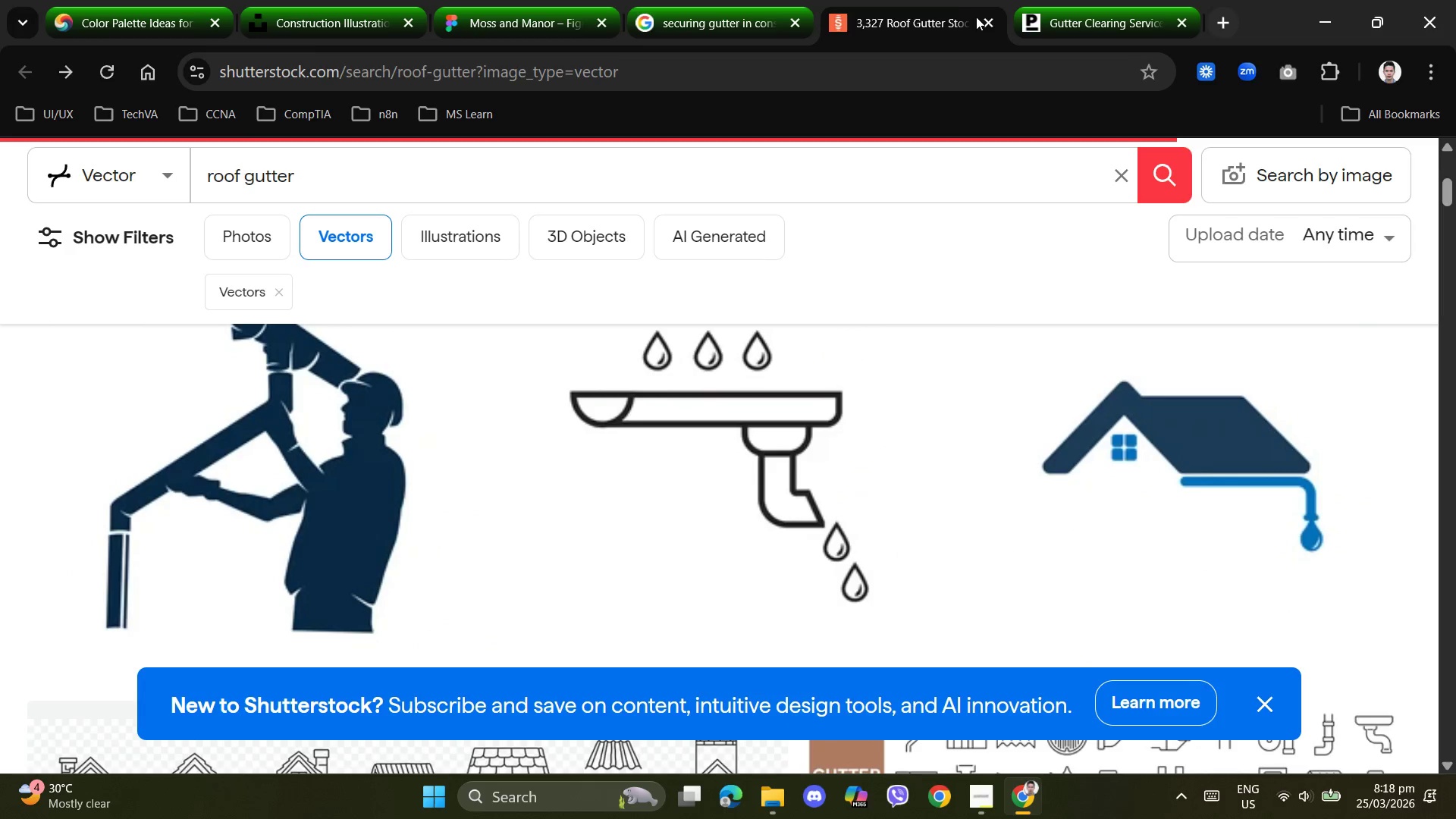 
left_click([985, 21])
 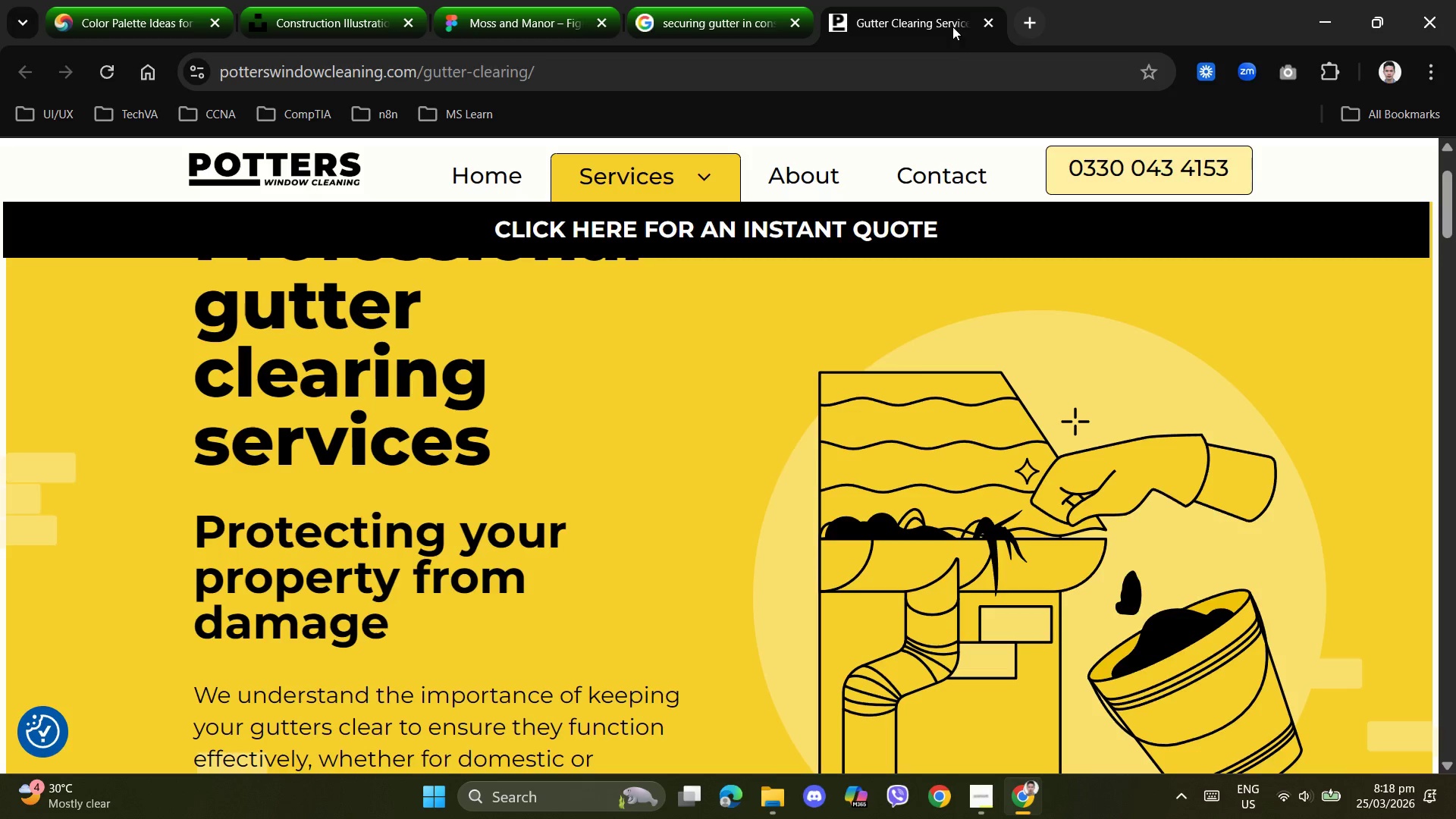 
scroll: coordinate [1044, 352], scroll_direction: down, amount: 47.0
 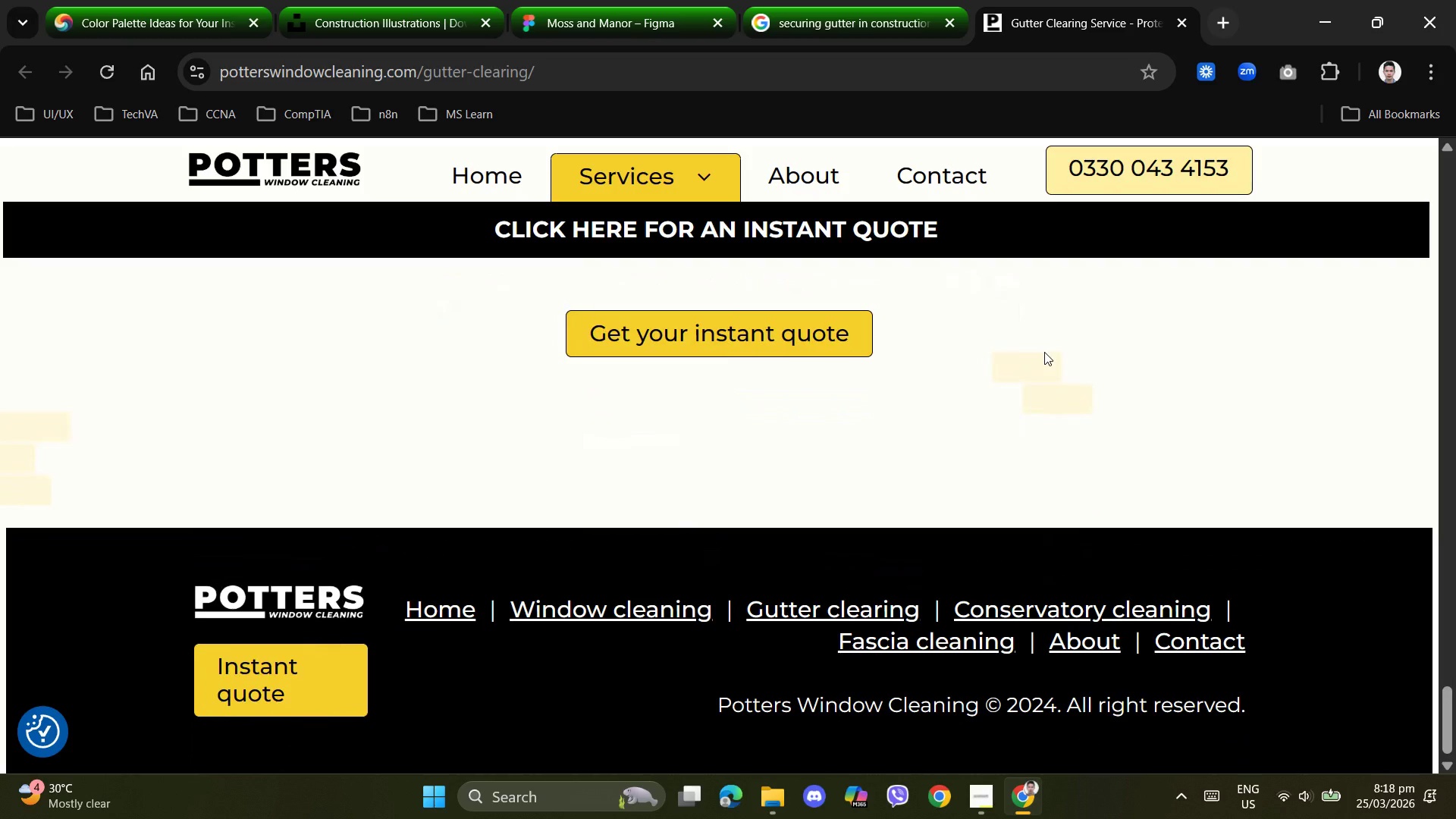 
scroll: coordinate [1044, 352], scroll_direction: up, amount: 1.0
 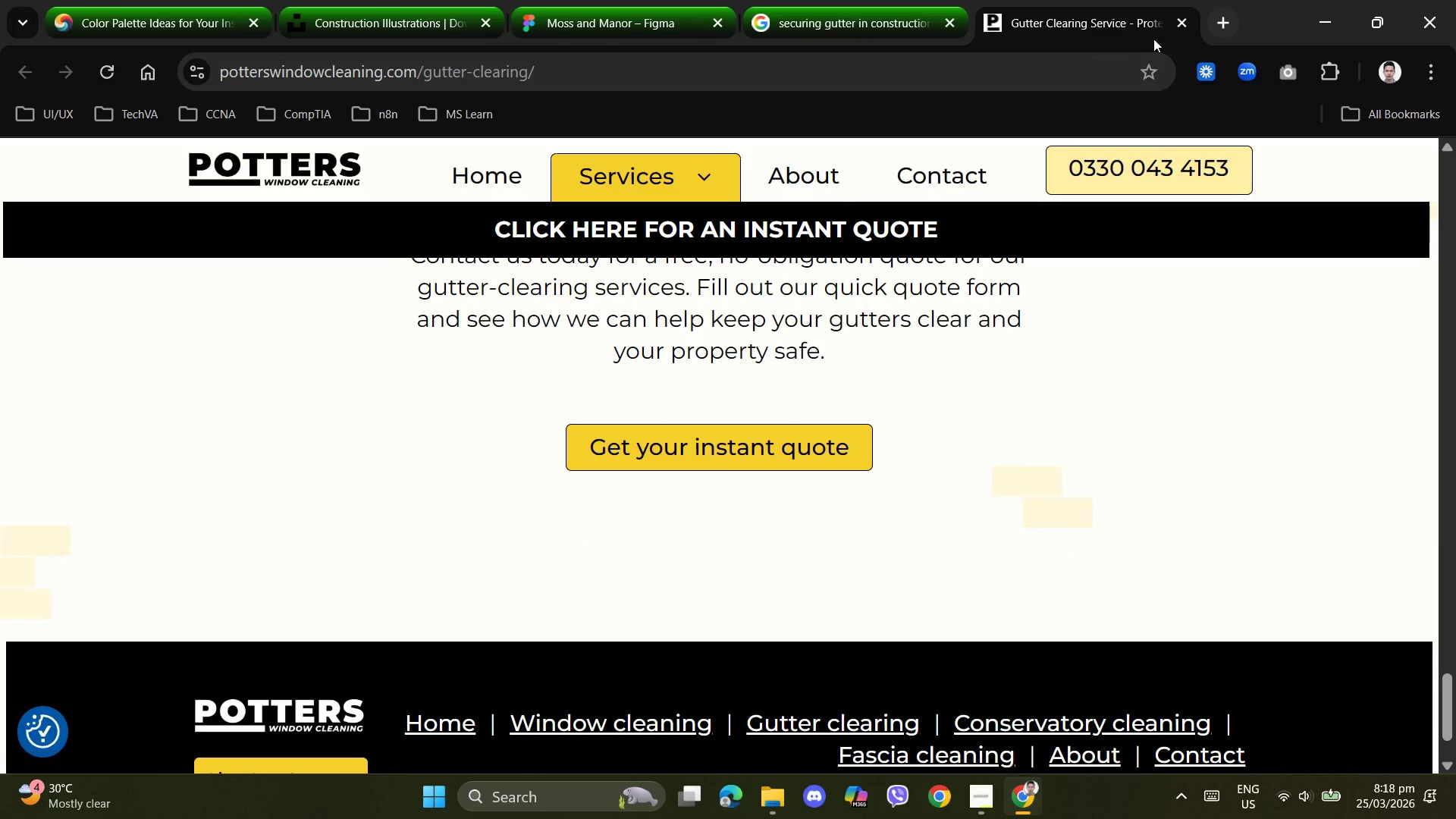 
left_click([1172, 23])
 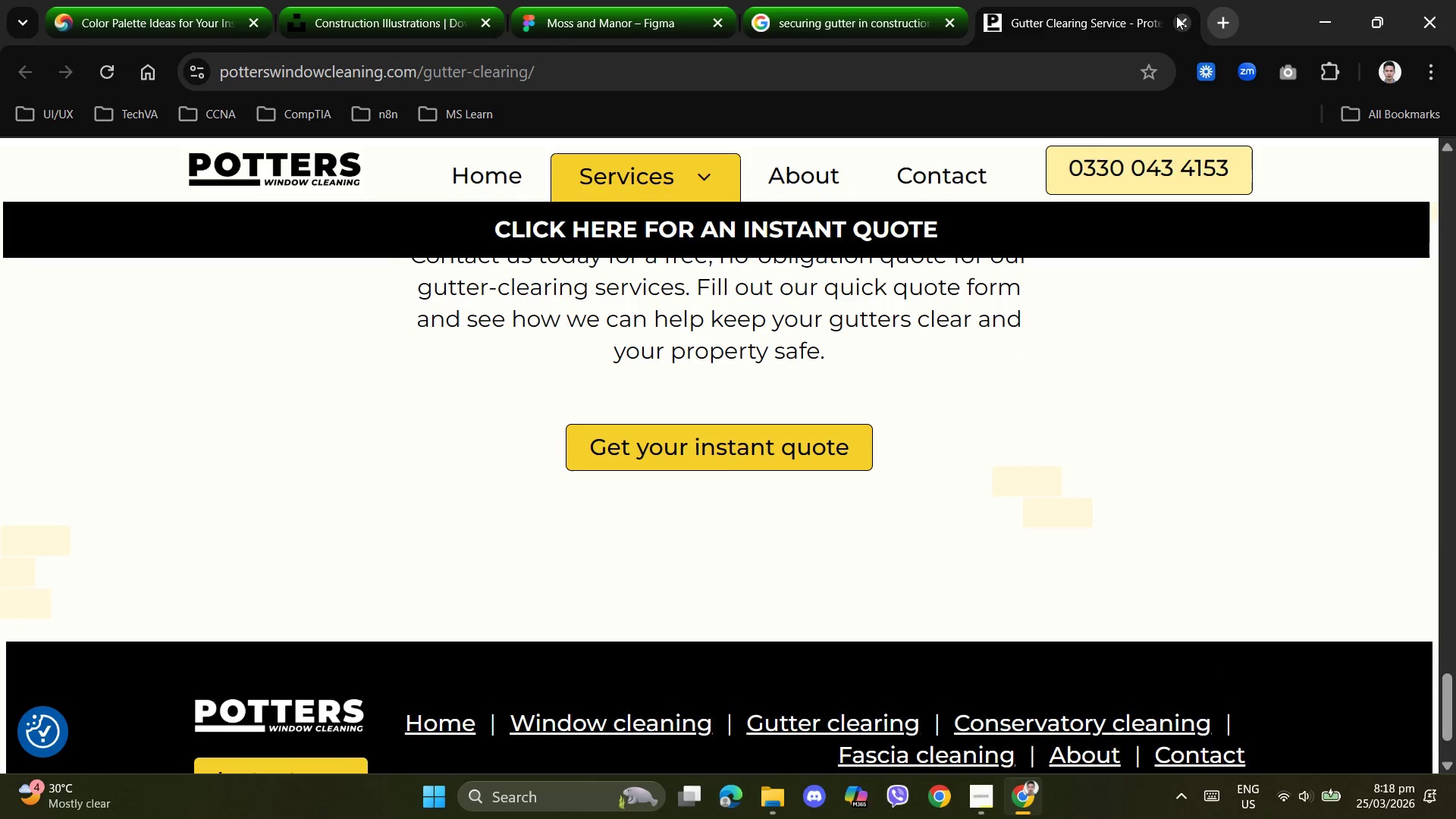 
left_click([1176, 17])
 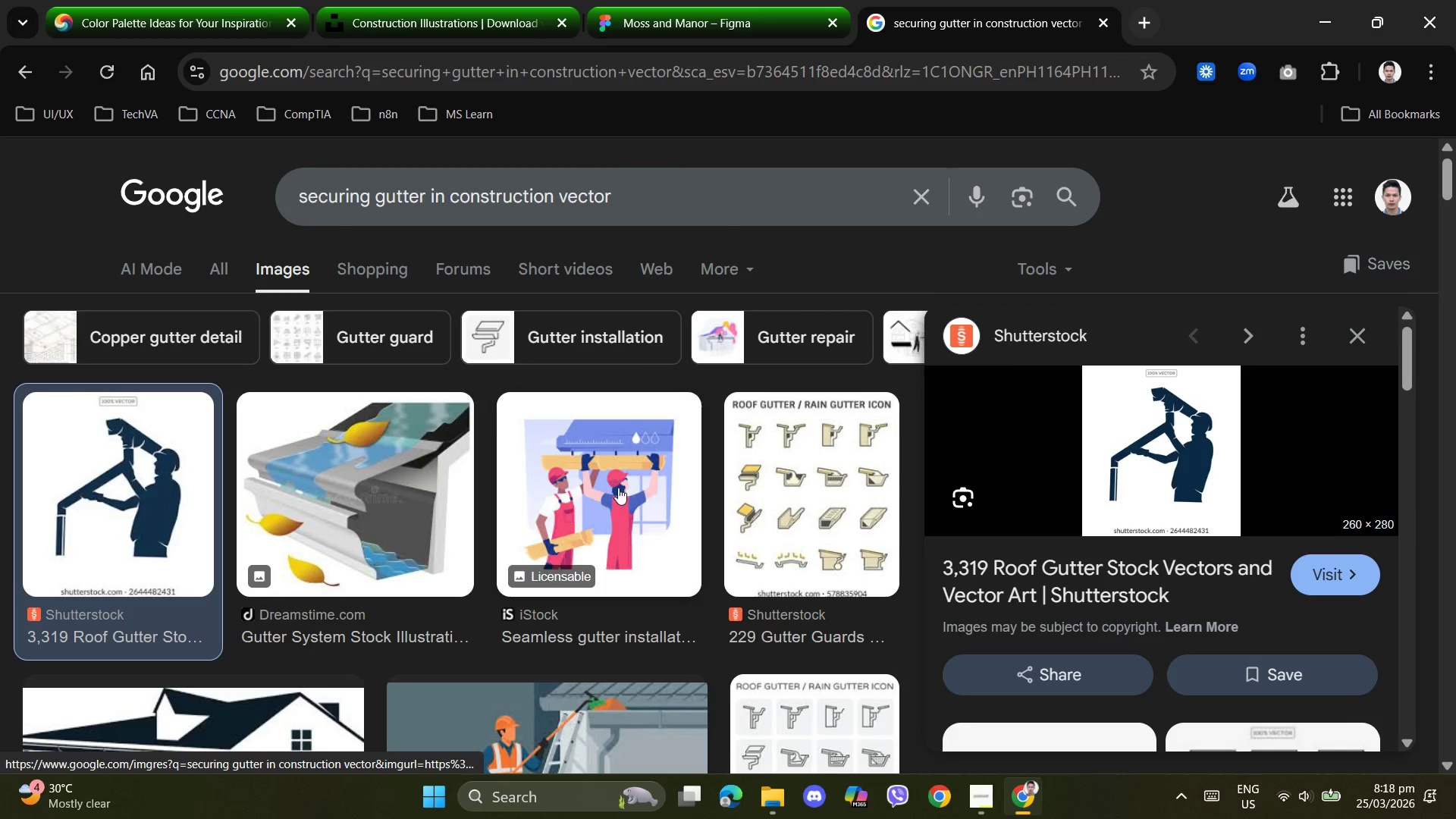 
left_click([620, 484])
 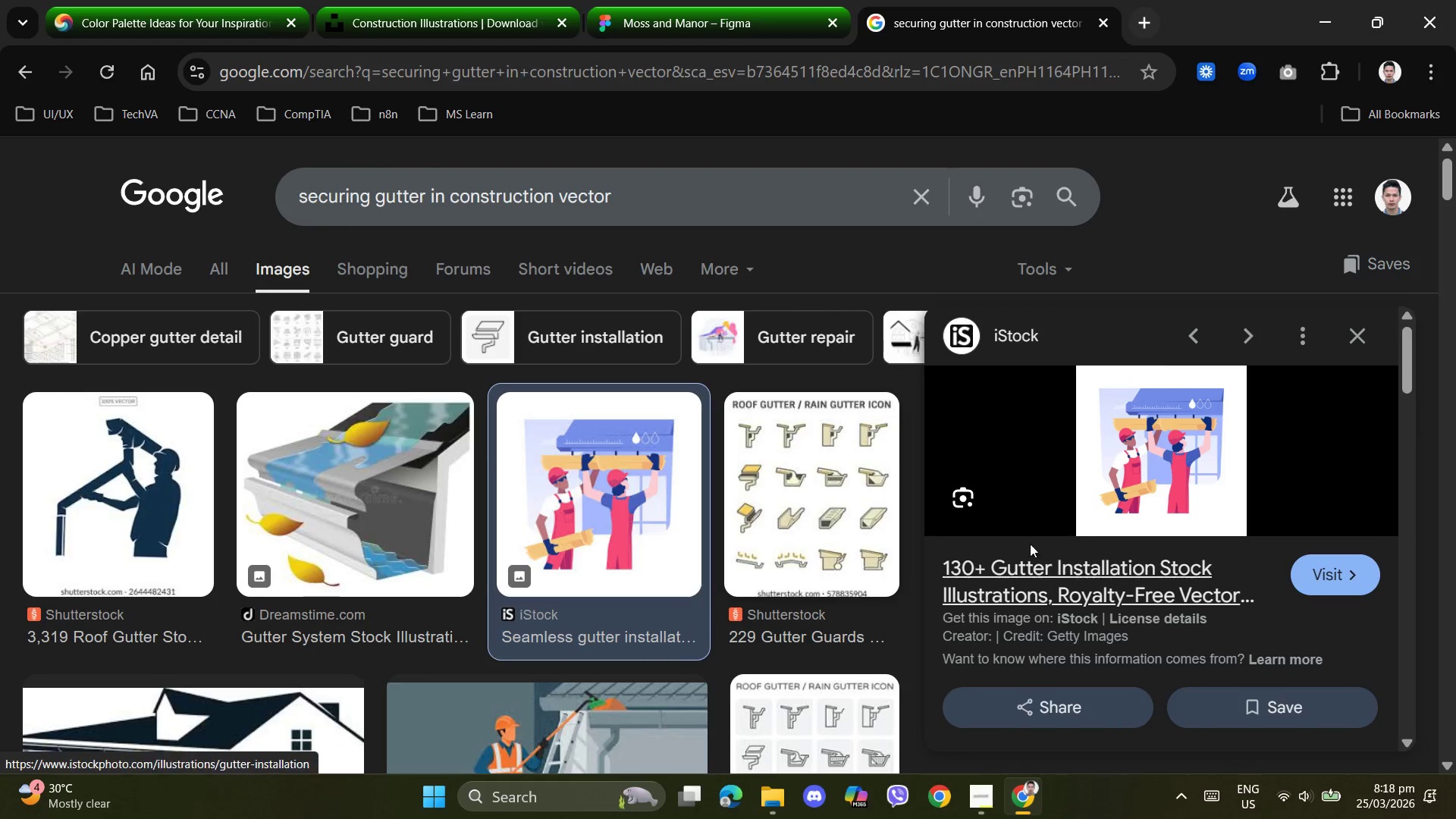 
left_click([1128, 466])
 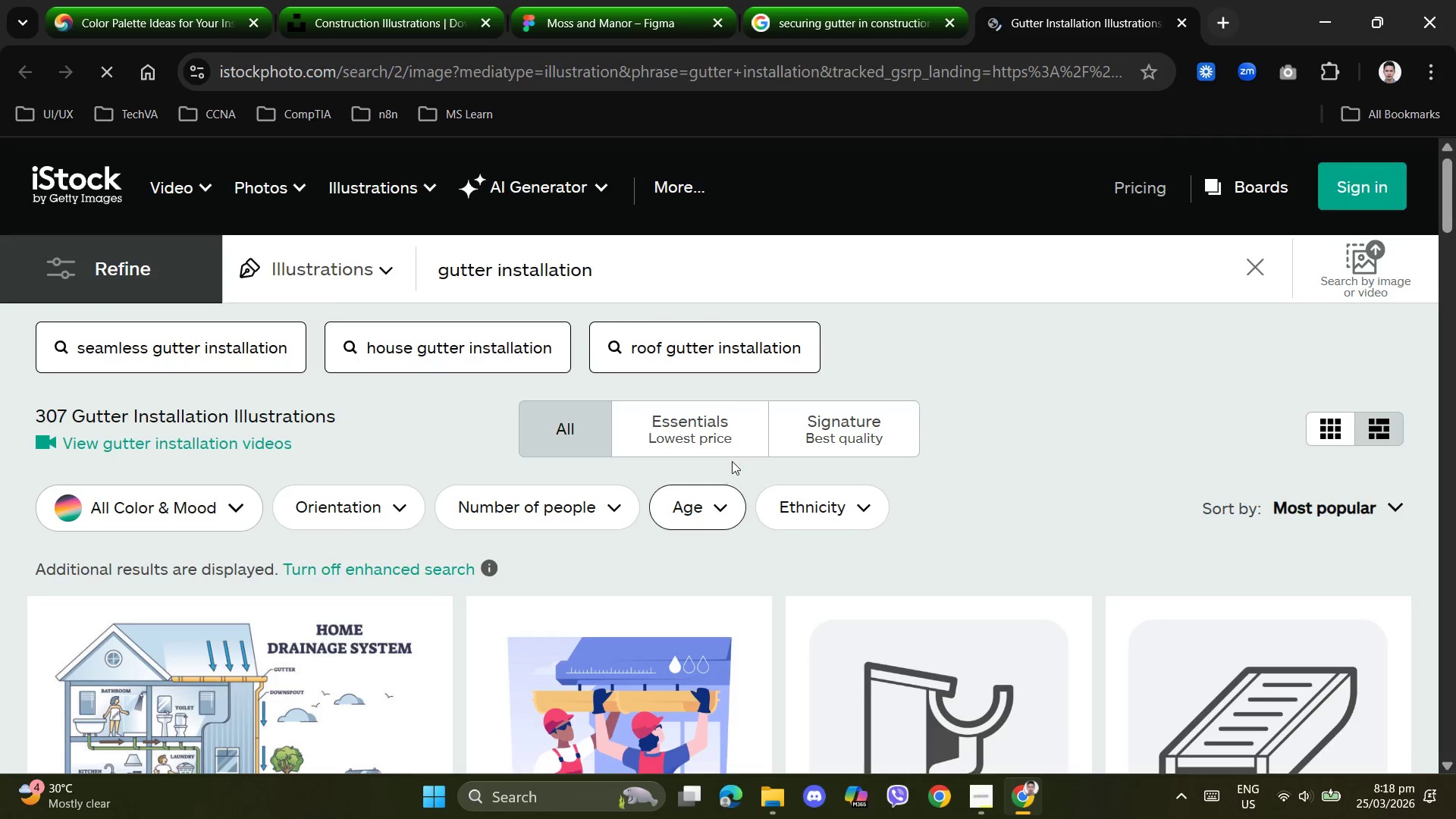 
scroll: coordinate [631, 607], scroll_direction: down, amount: 5.0
 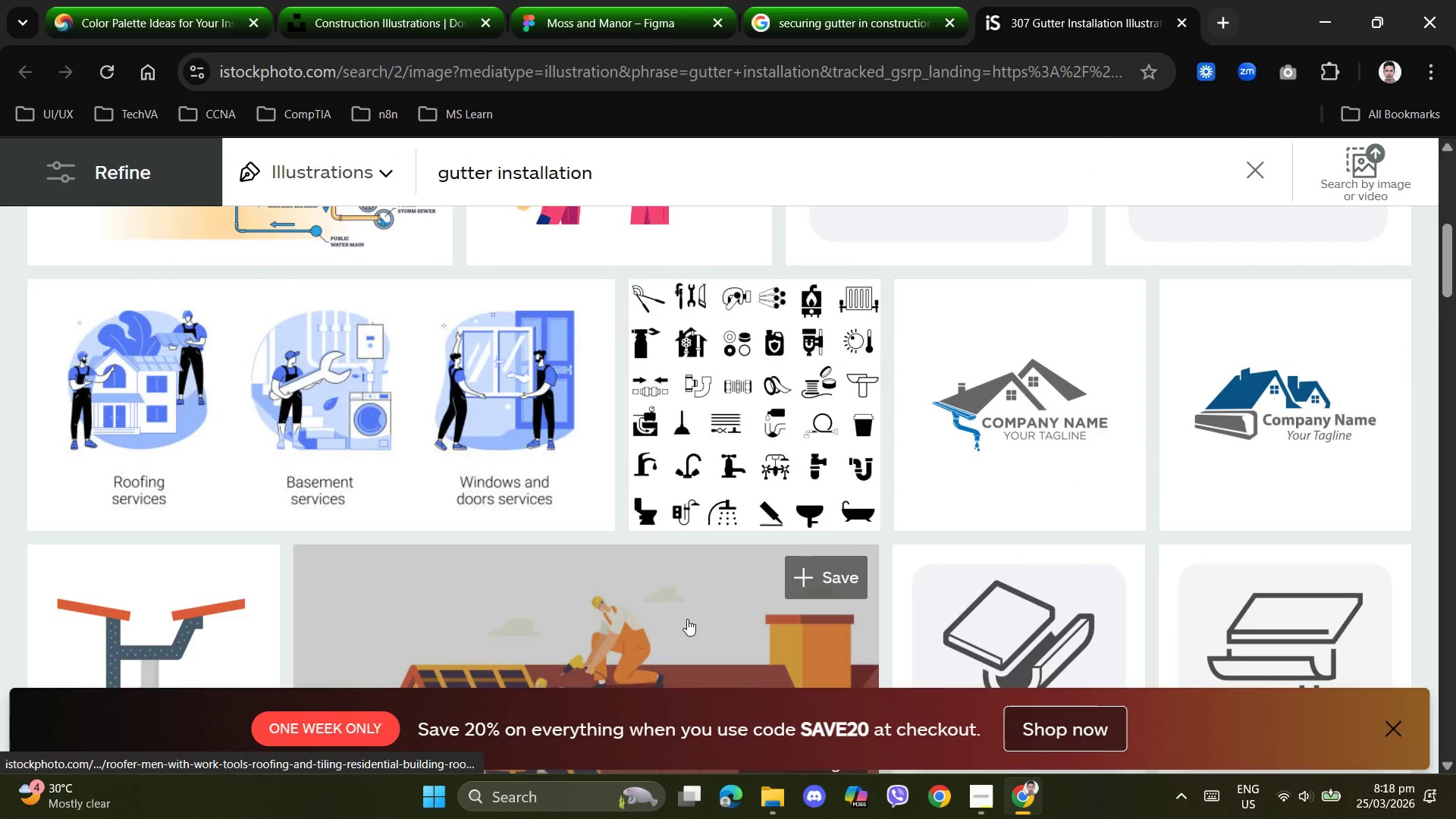 
scroll: coordinate [692, 619], scroll_direction: up, amount: 2.0
 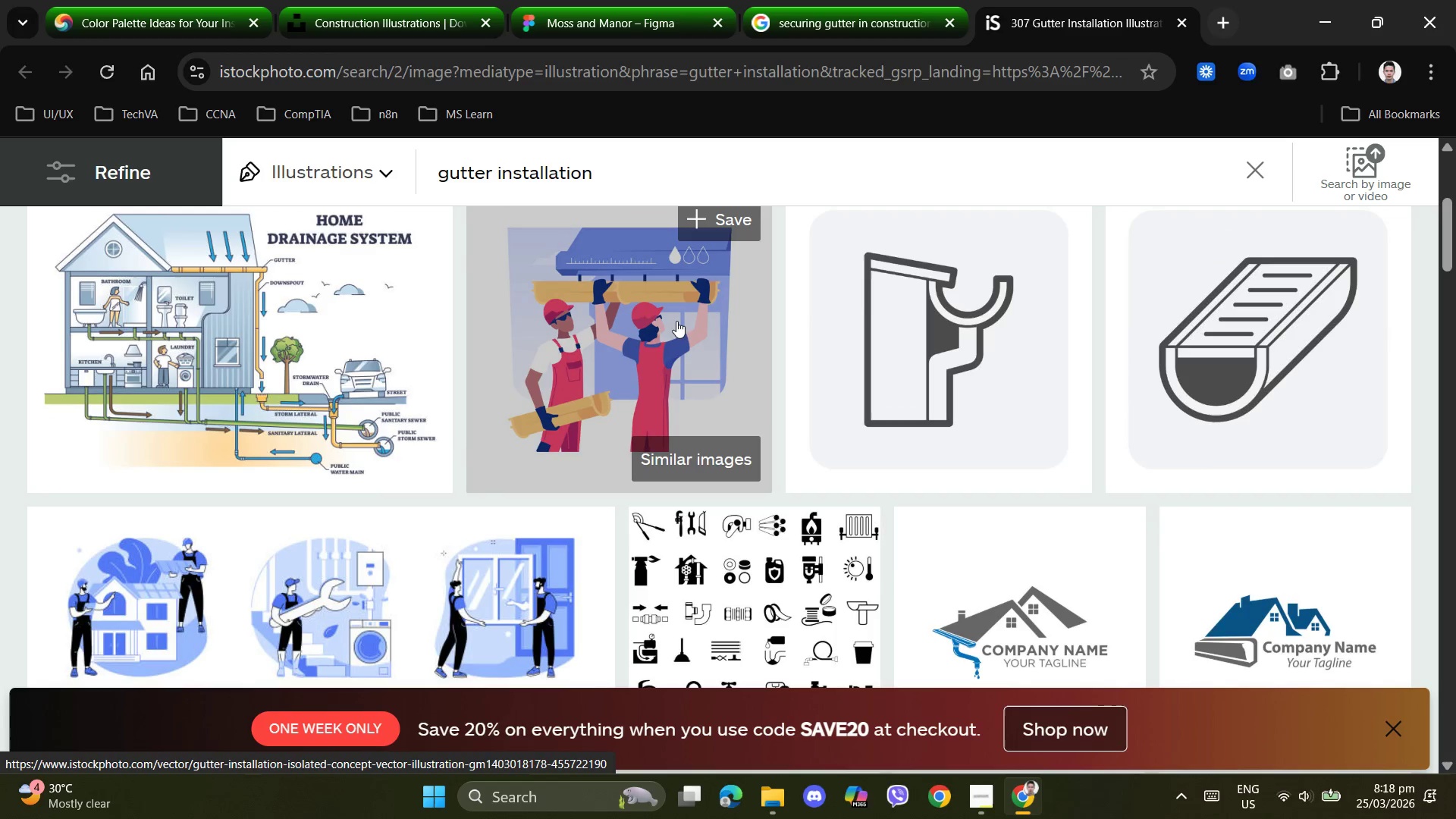 
left_click([676, 318])
 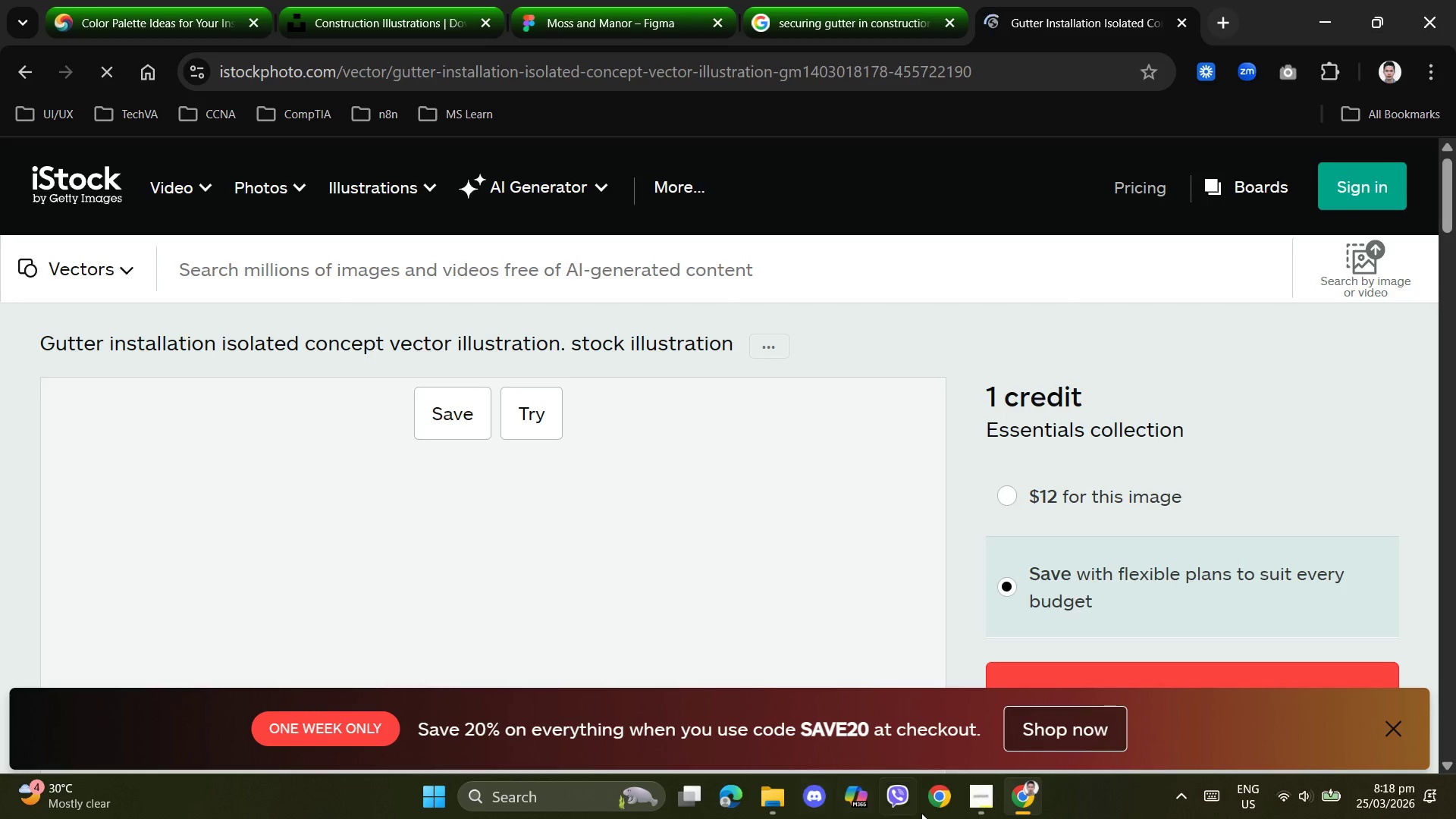 
left_click([977, 798])